 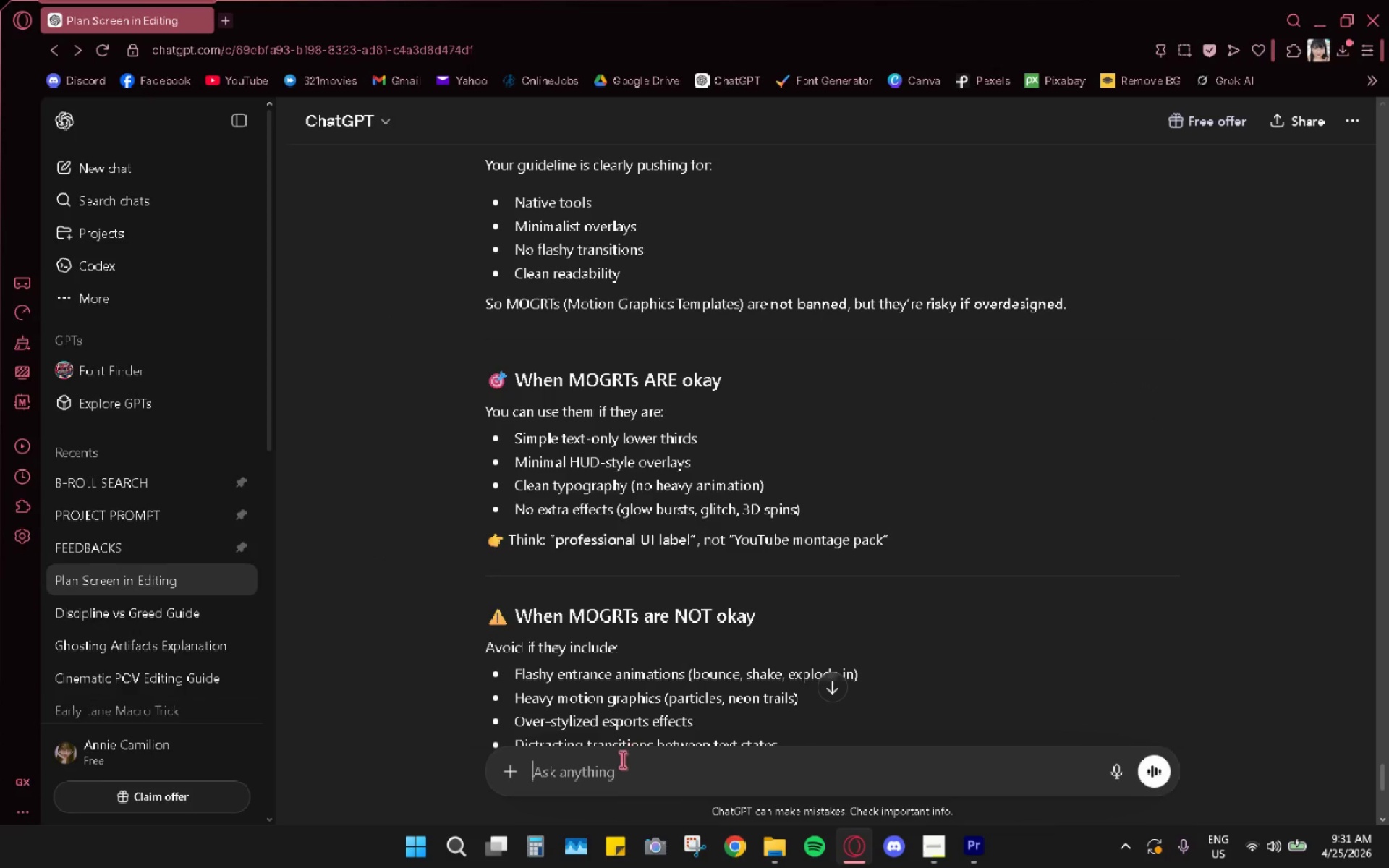 
type(another term form)
key(Backspace)
key(Backspace)
type(r the outcome "kills)
key(Backspace)
key(Backspace)
key(Backspace)
key(Backspace)
key(Backspace)
type(get l)
key(Backspace)
type(kills"?)
 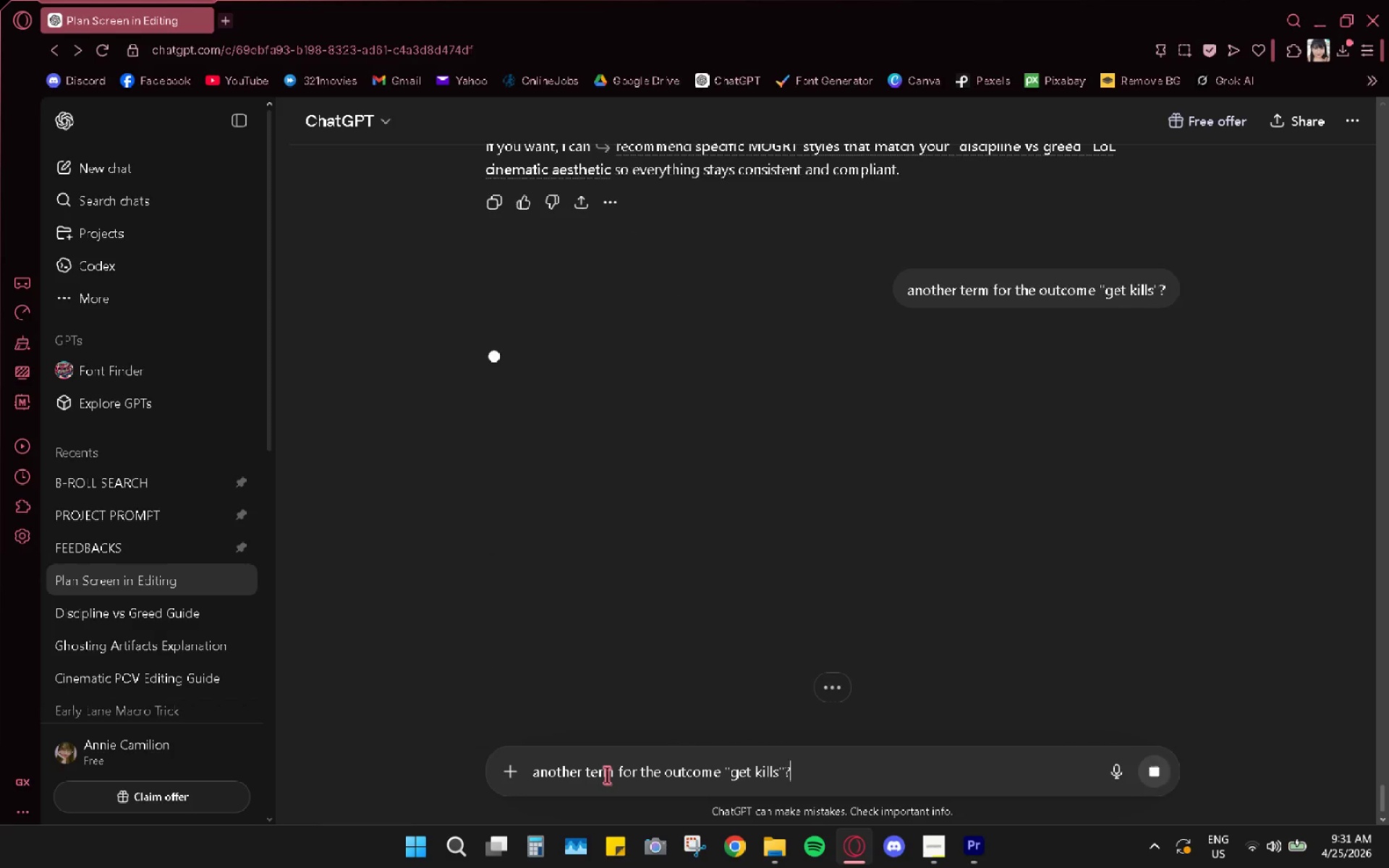 
 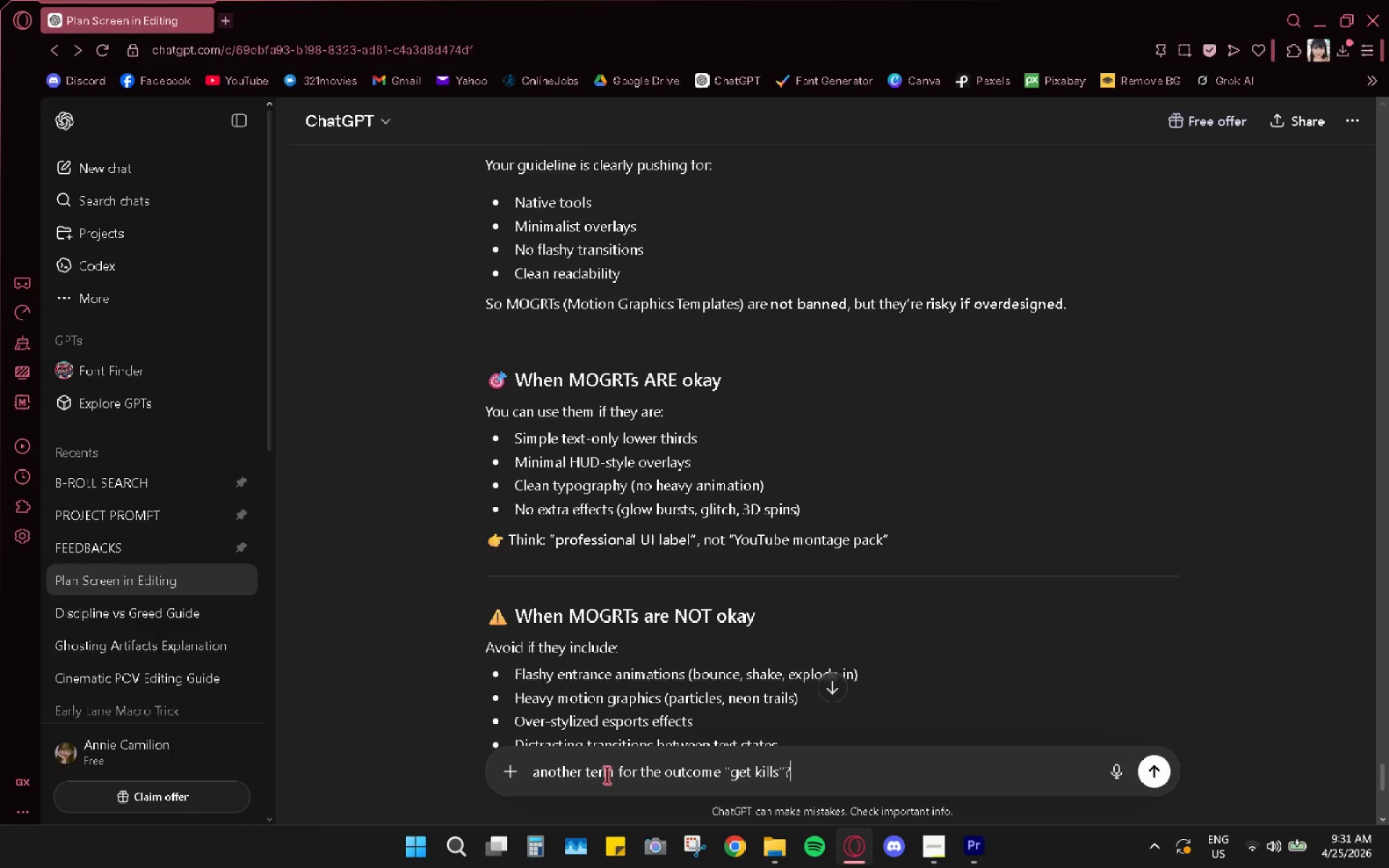 
key(Enter)
 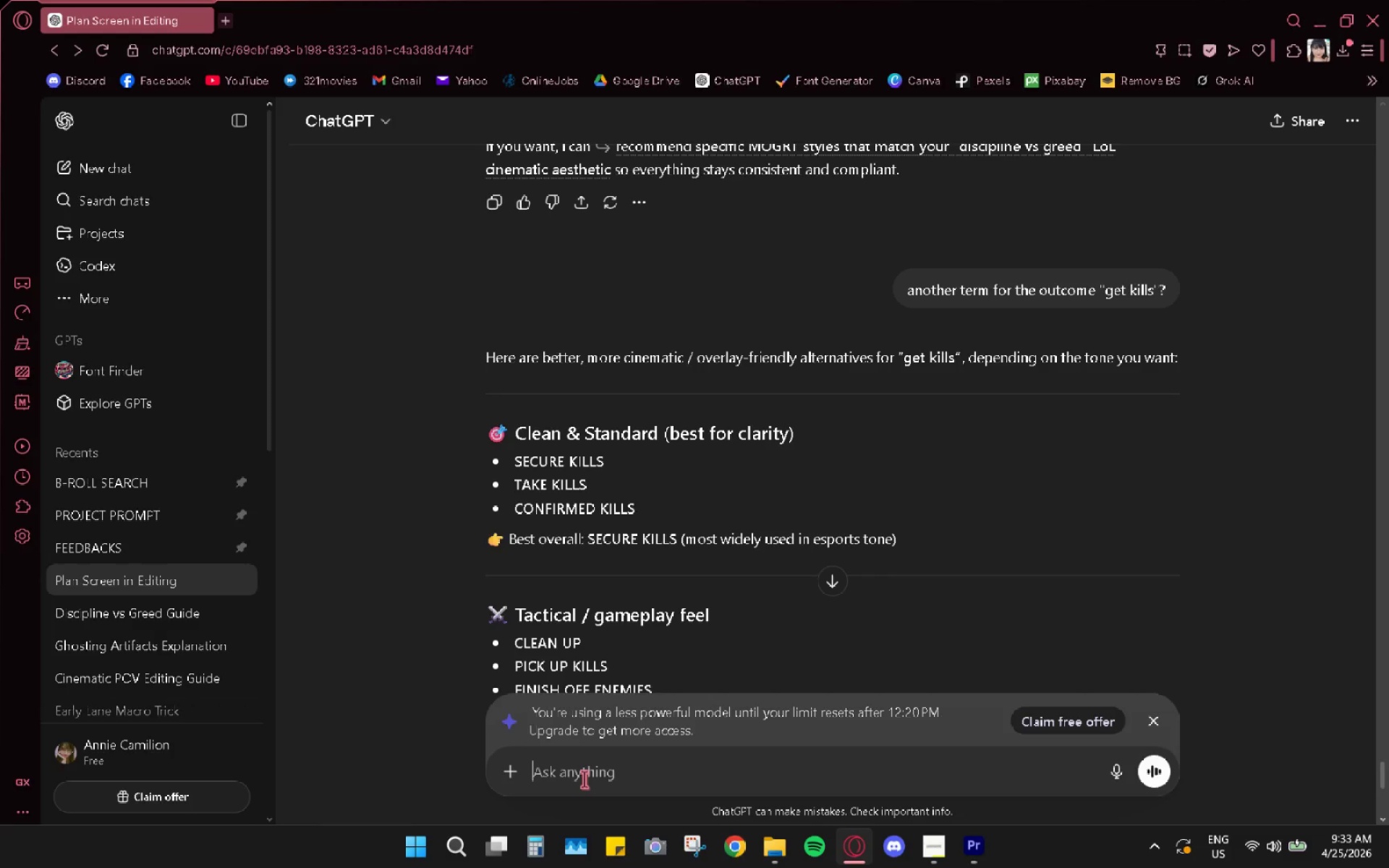 
wait(114.48)
 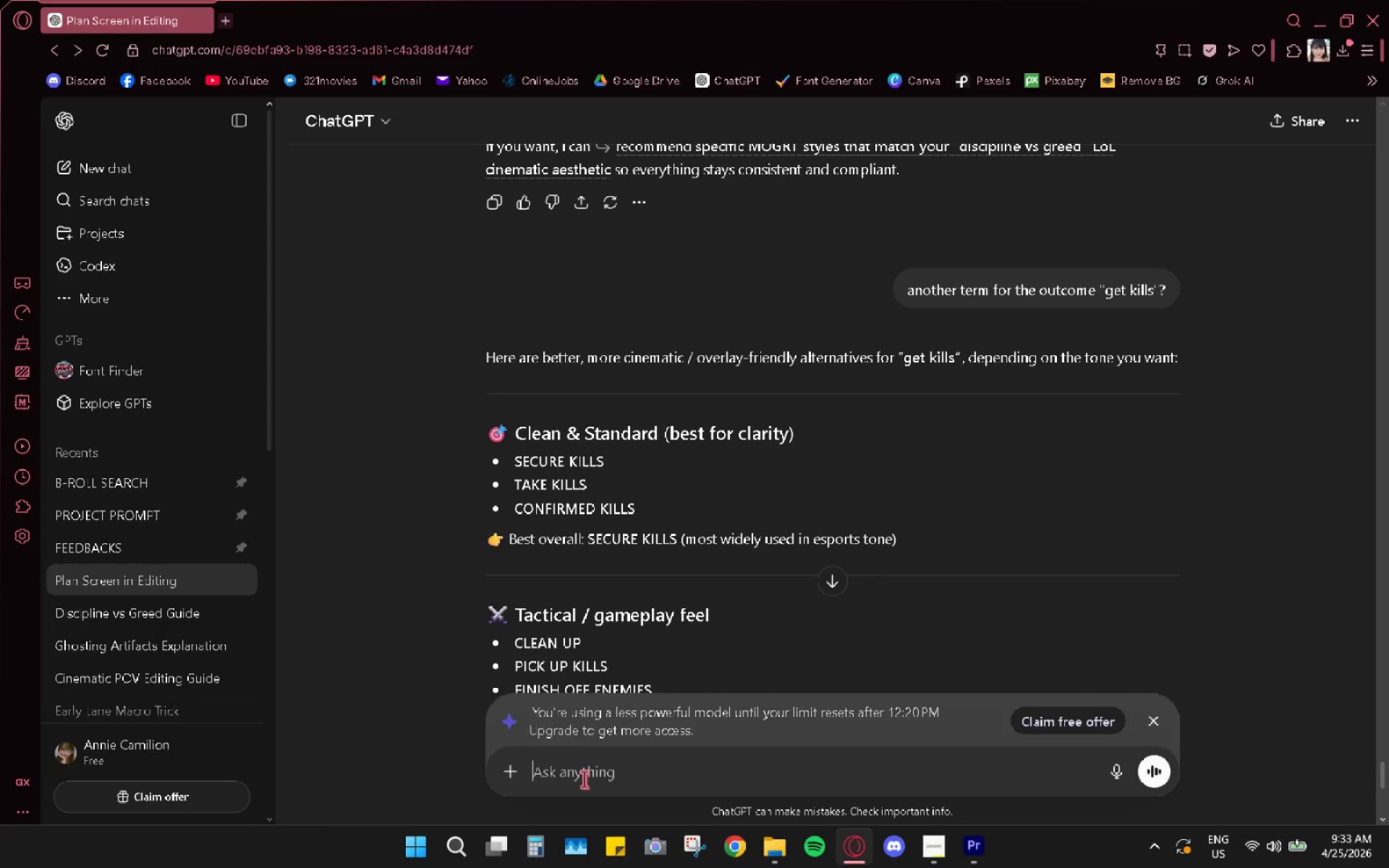 
scroll: coordinate [845, 405], scroll_direction: down, amount: 5.0
 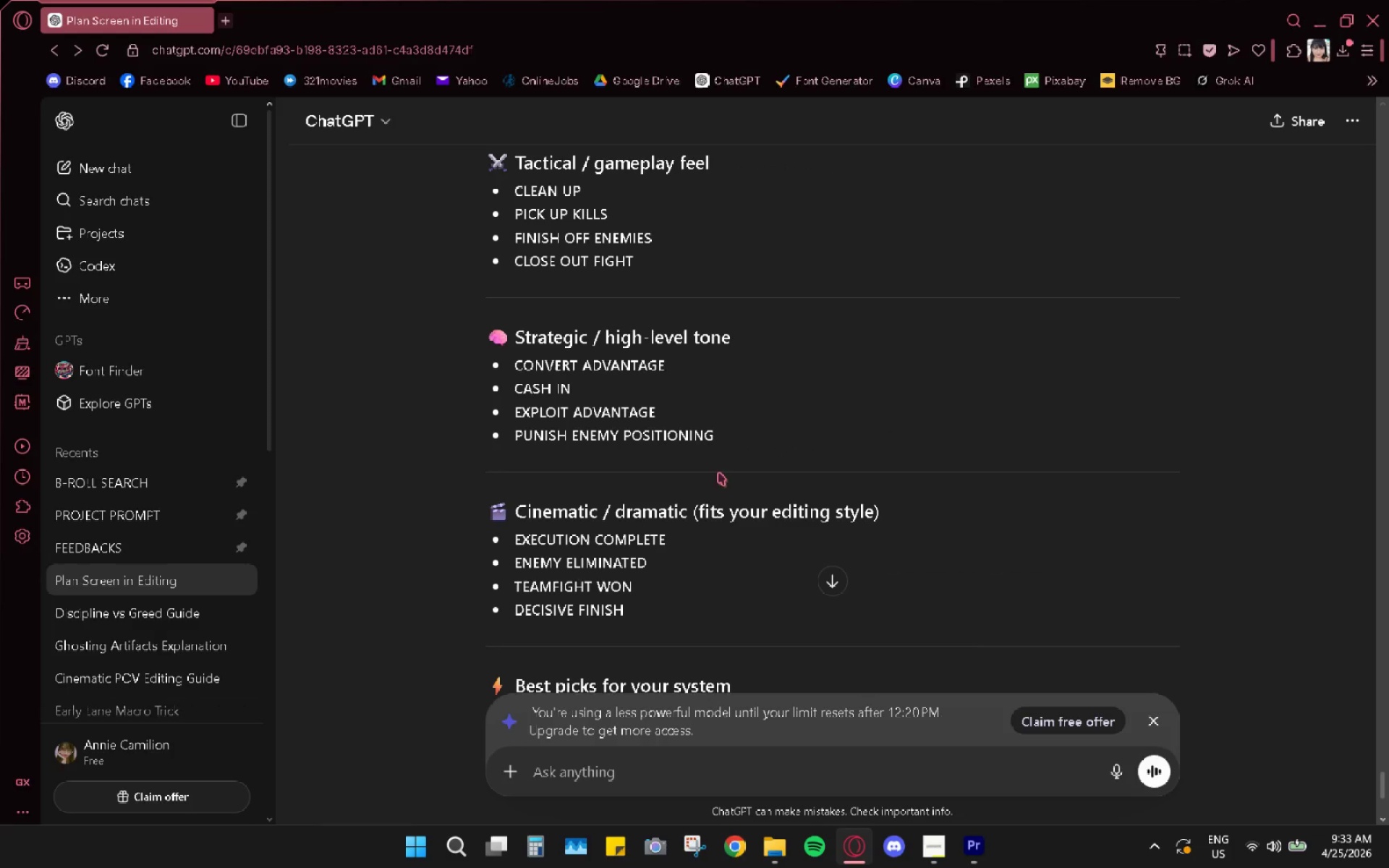 
scroll: coordinate [718, 475], scroll_direction: up, amount: 3.0
 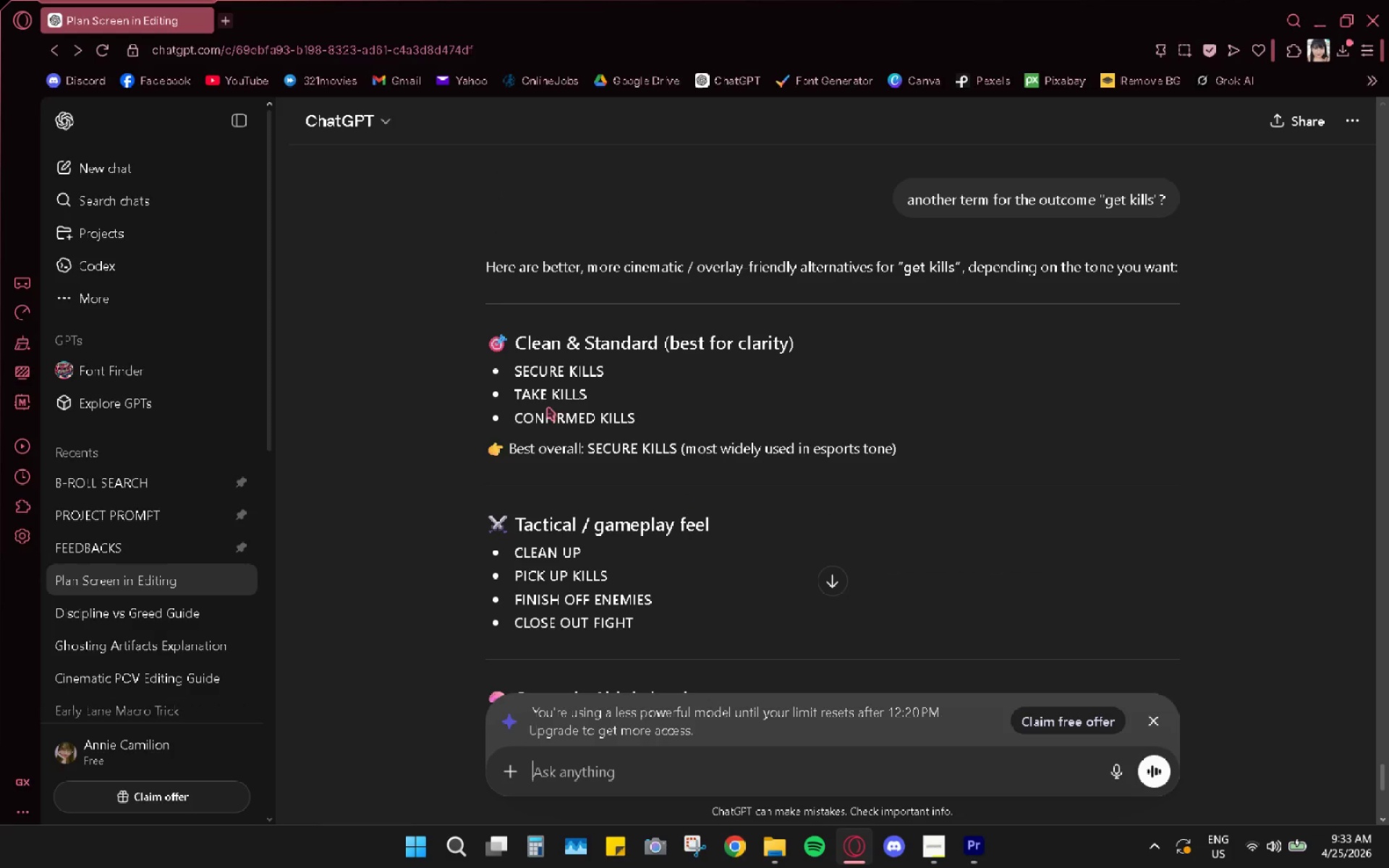 
left_click([960, 850])
 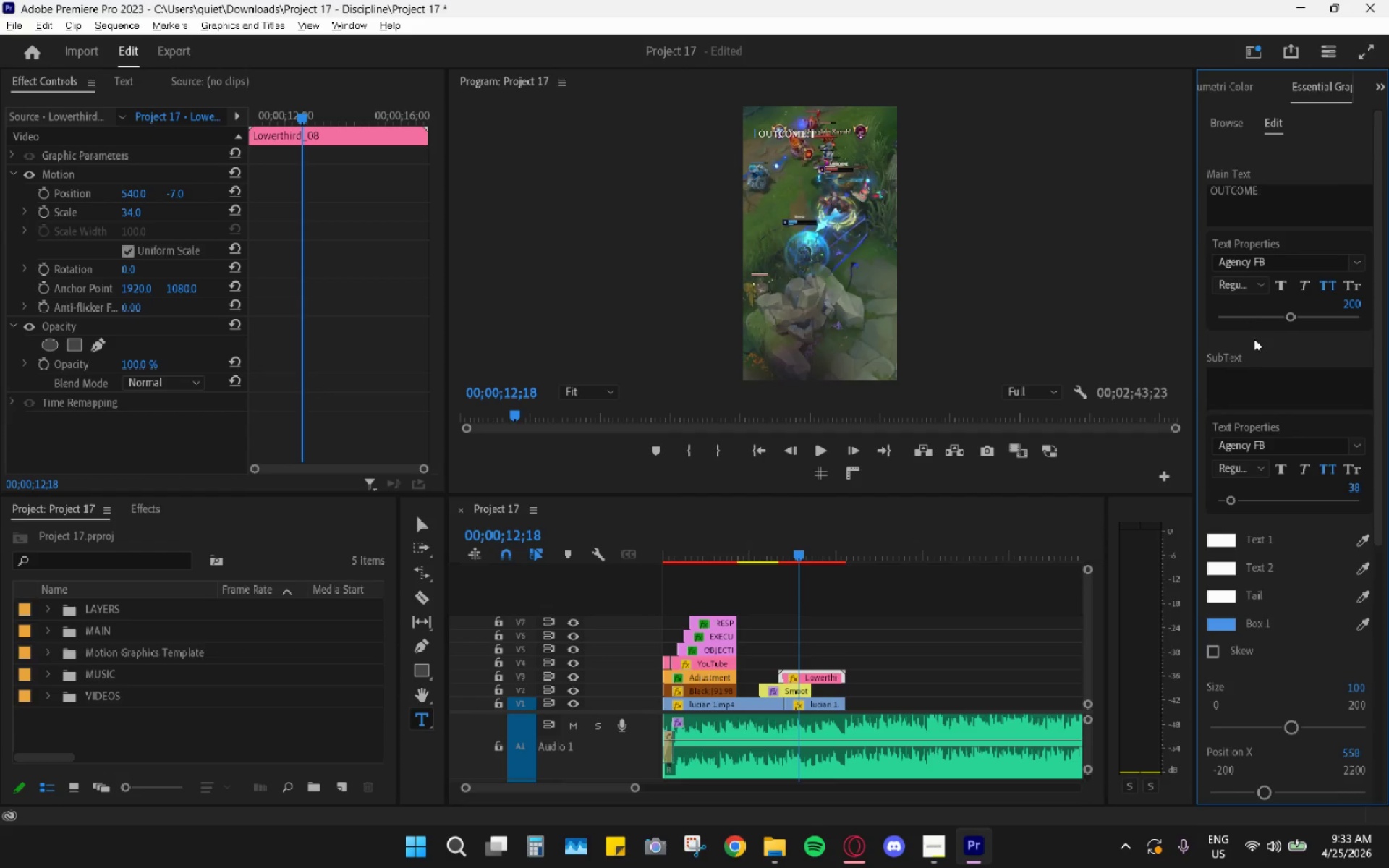 
double_click([1283, 207])
 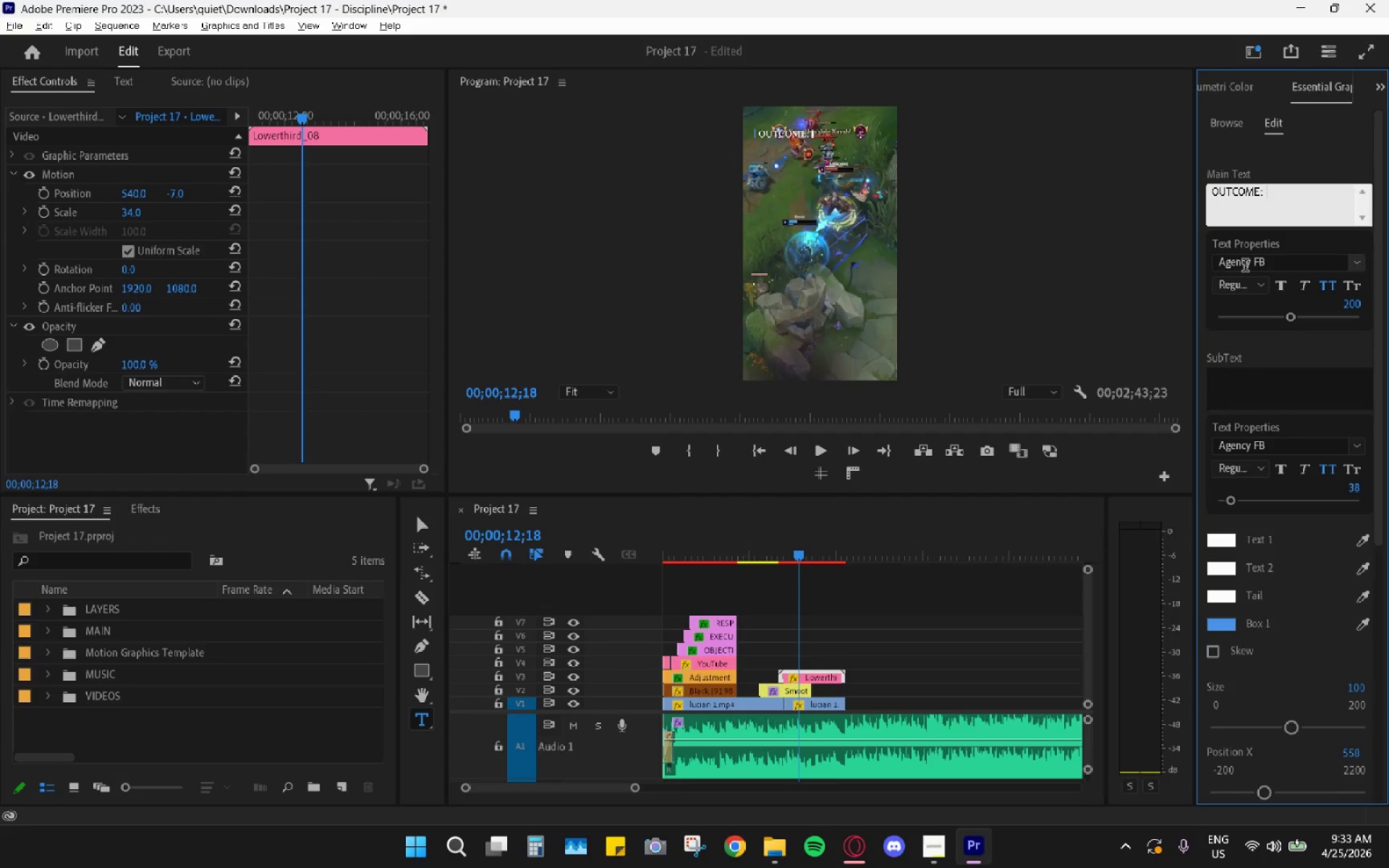 
type(SEC)
key(Backspace)
key(Backspace)
type(ecure k)
key(Backspace)
type(Kills)
 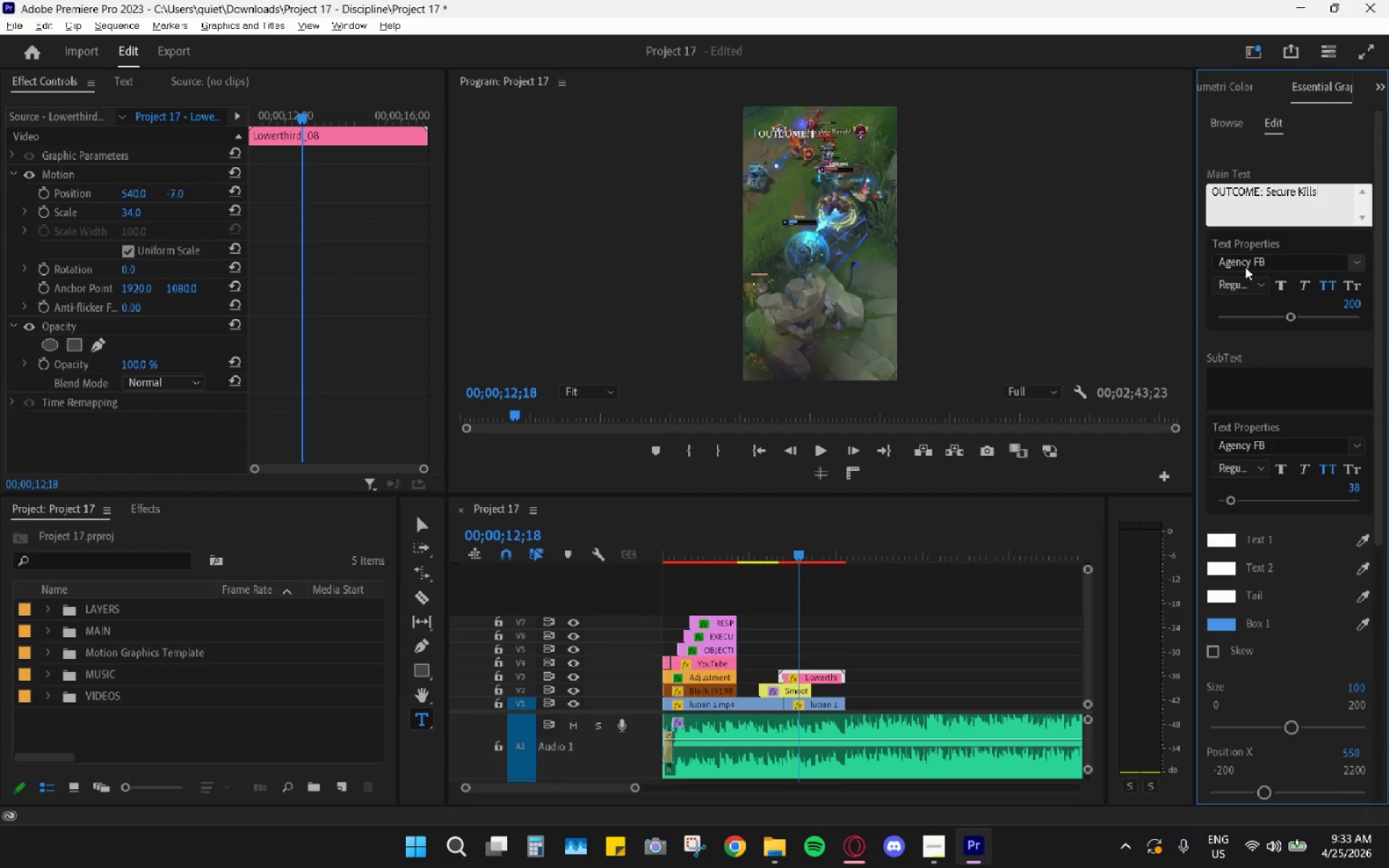 
left_click_drag(start_coordinate=[749, 544], to_coordinate=[717, 546])
 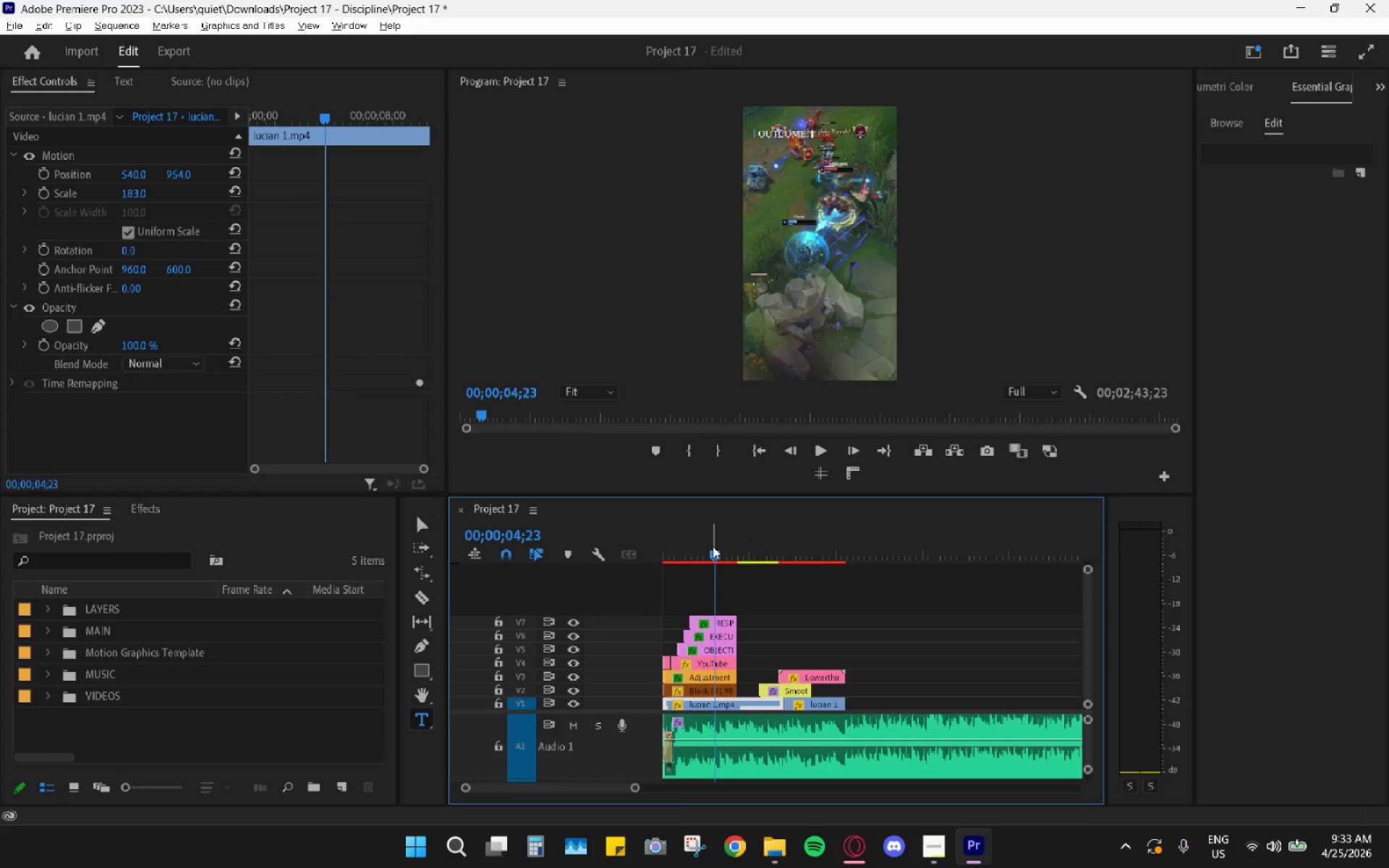 
triple_click([713, 546])
 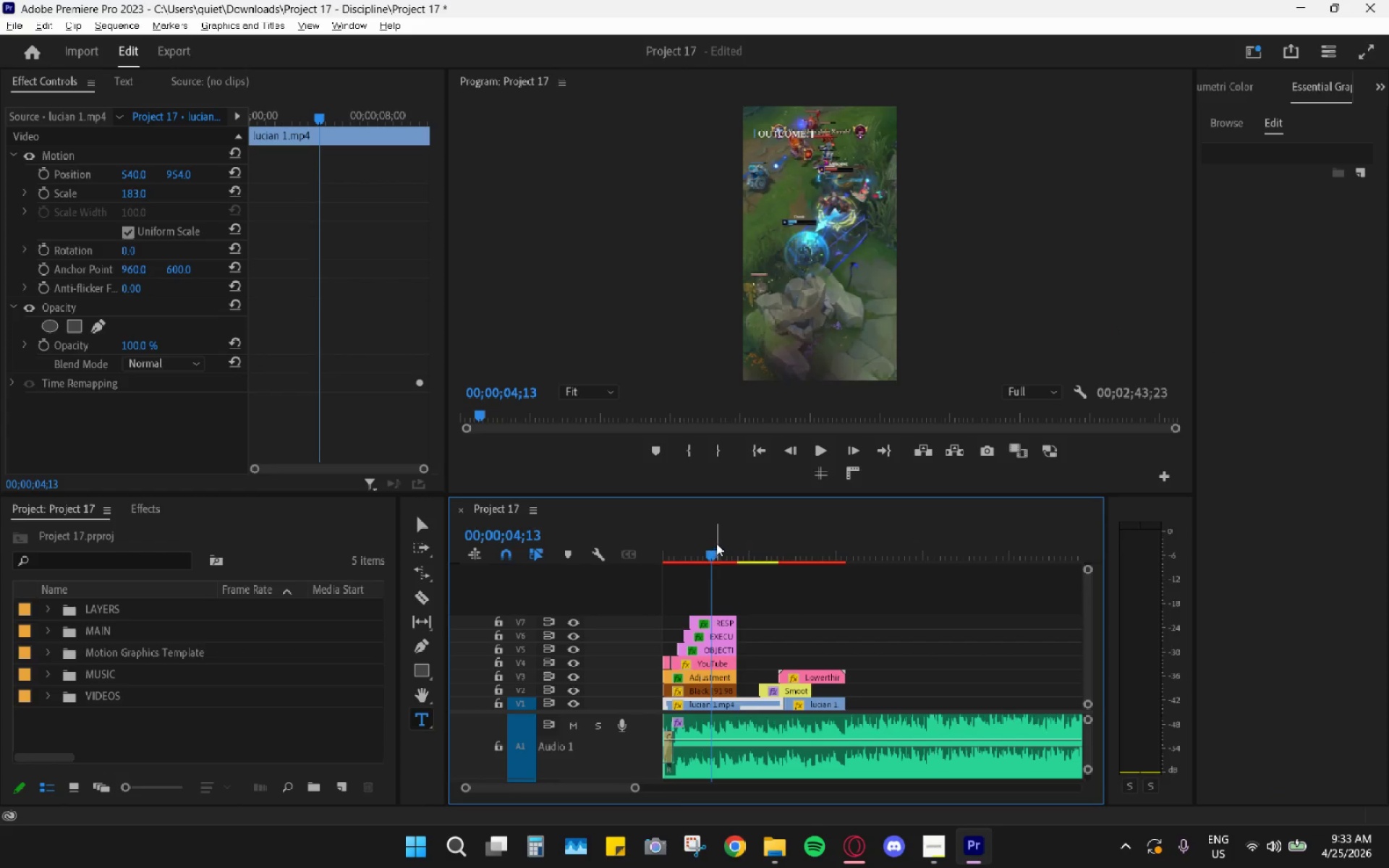 
key(Space)
 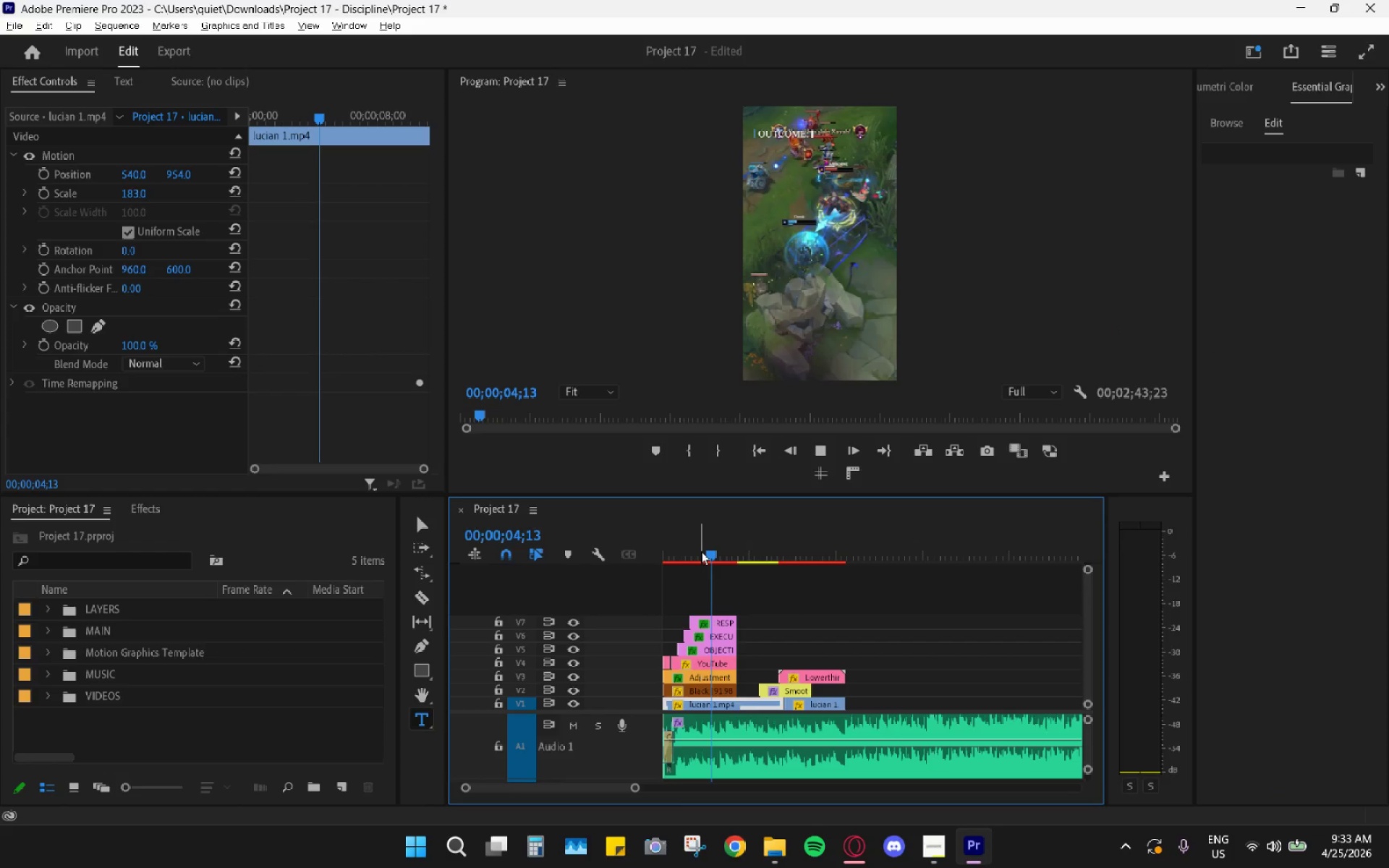 
left_click_drag(start_coordinate=[701, 551], to_coordinate=[696, 551])
 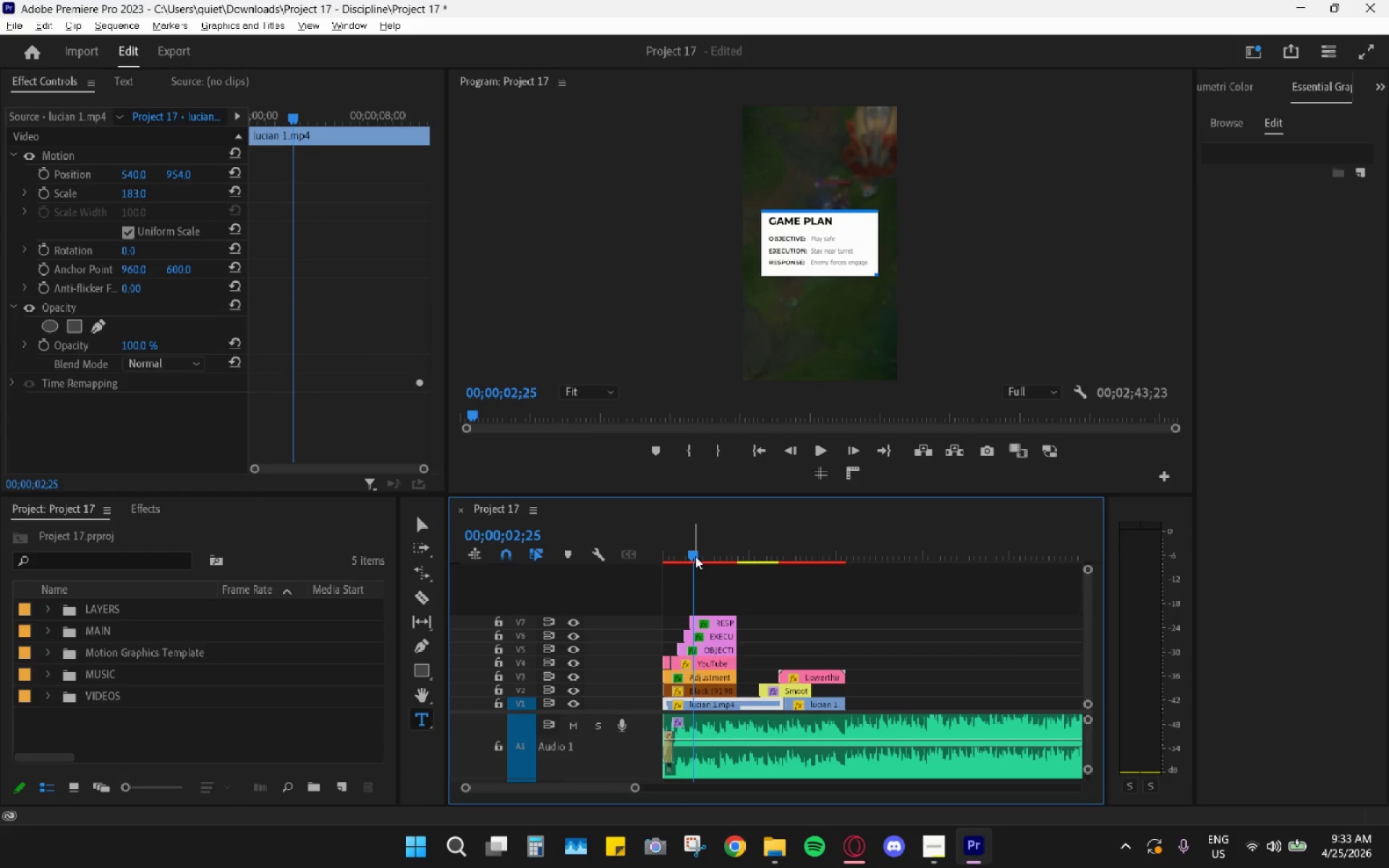 
key(Space)
 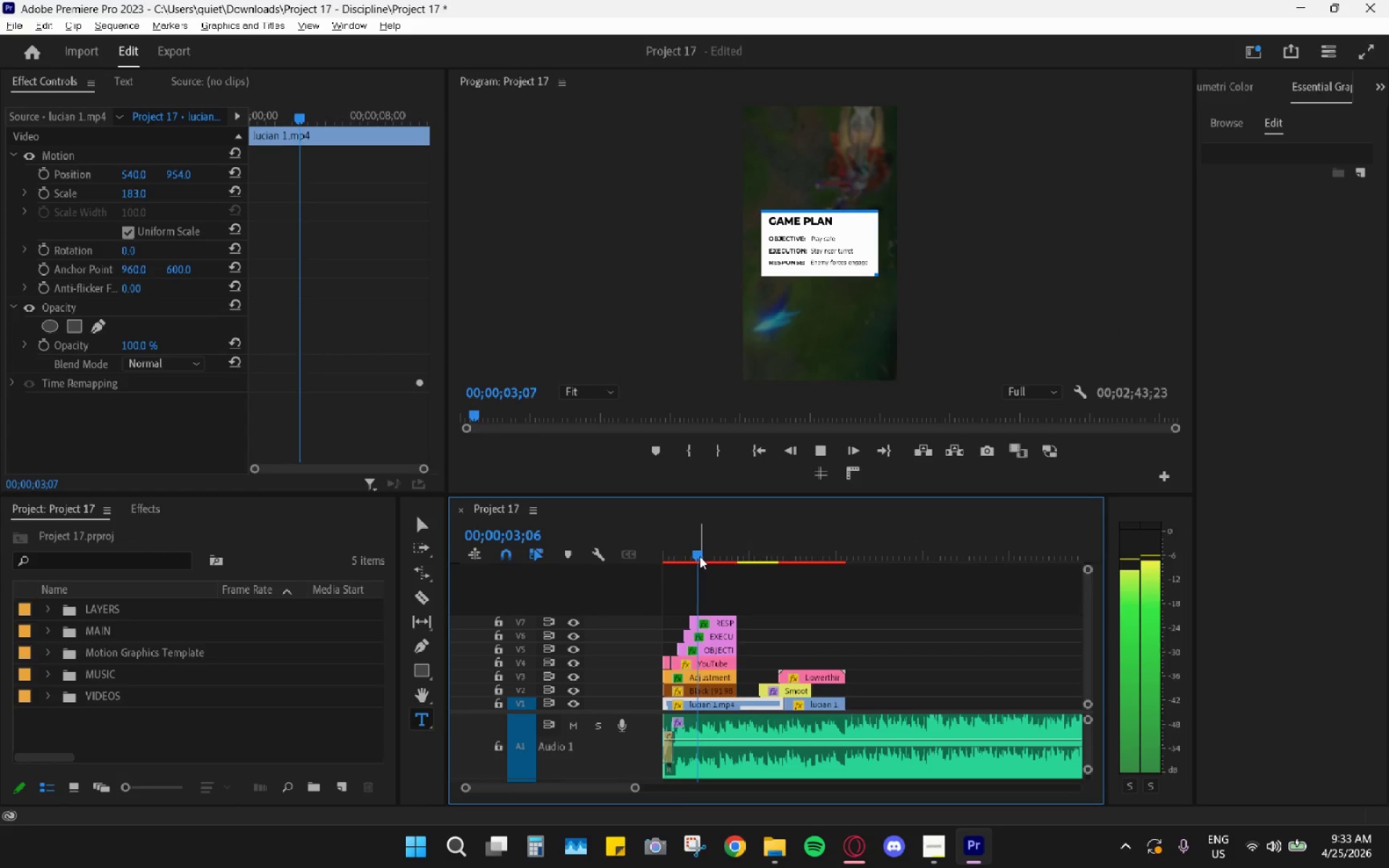 
key(Space)
 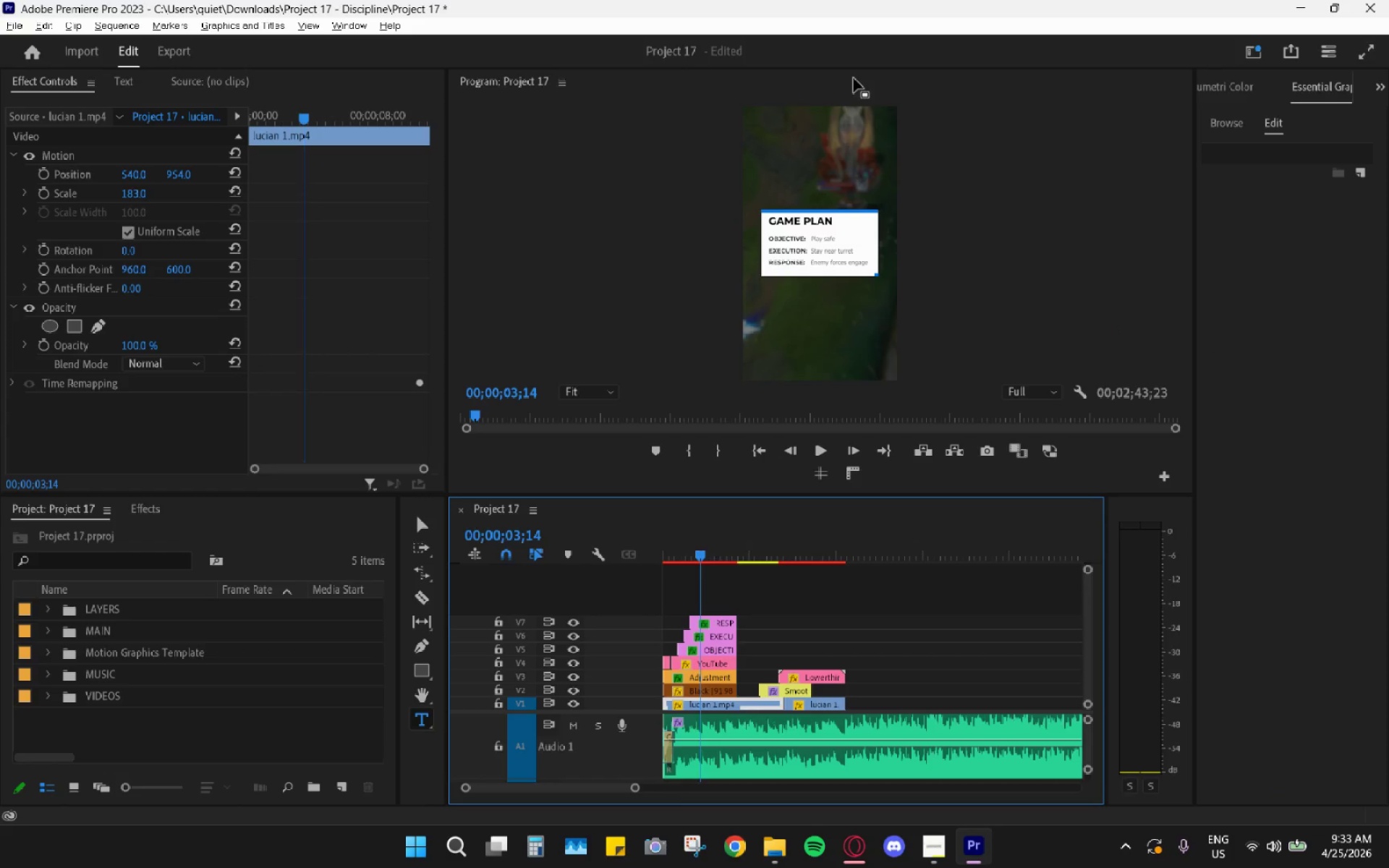 
double_click([857, 75])
 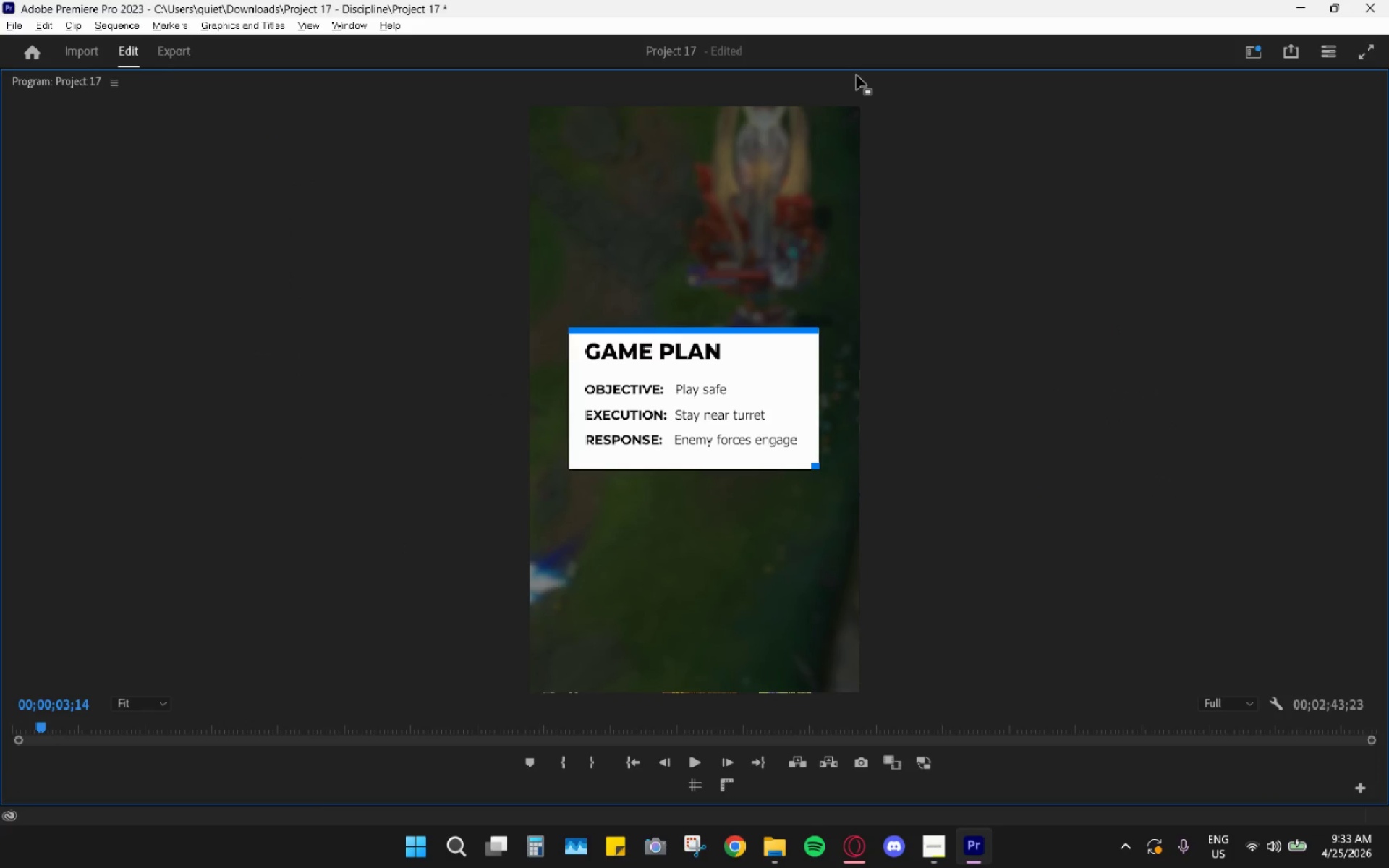 
double_click([857, 75])
 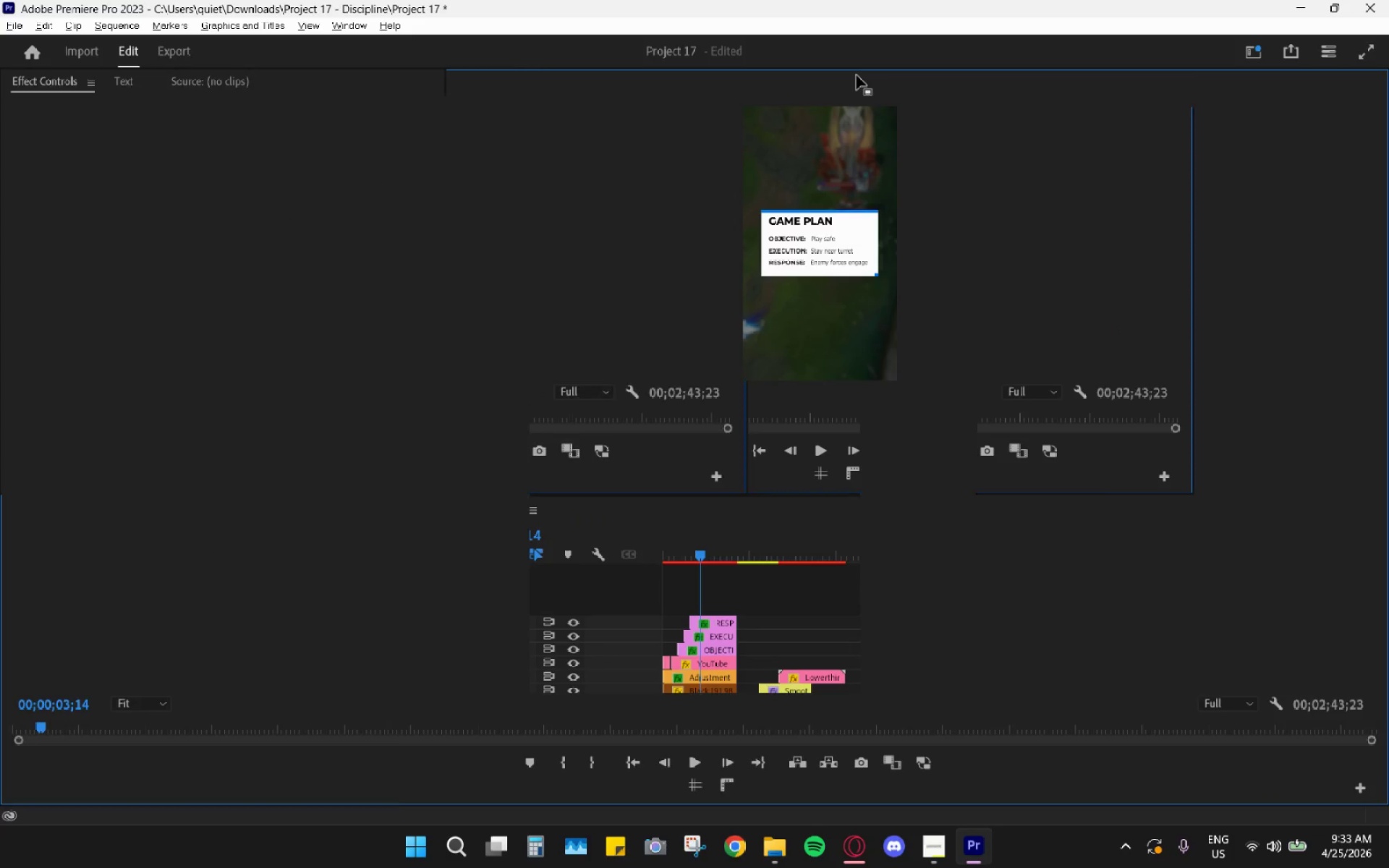 
triple_click([857, 75])
 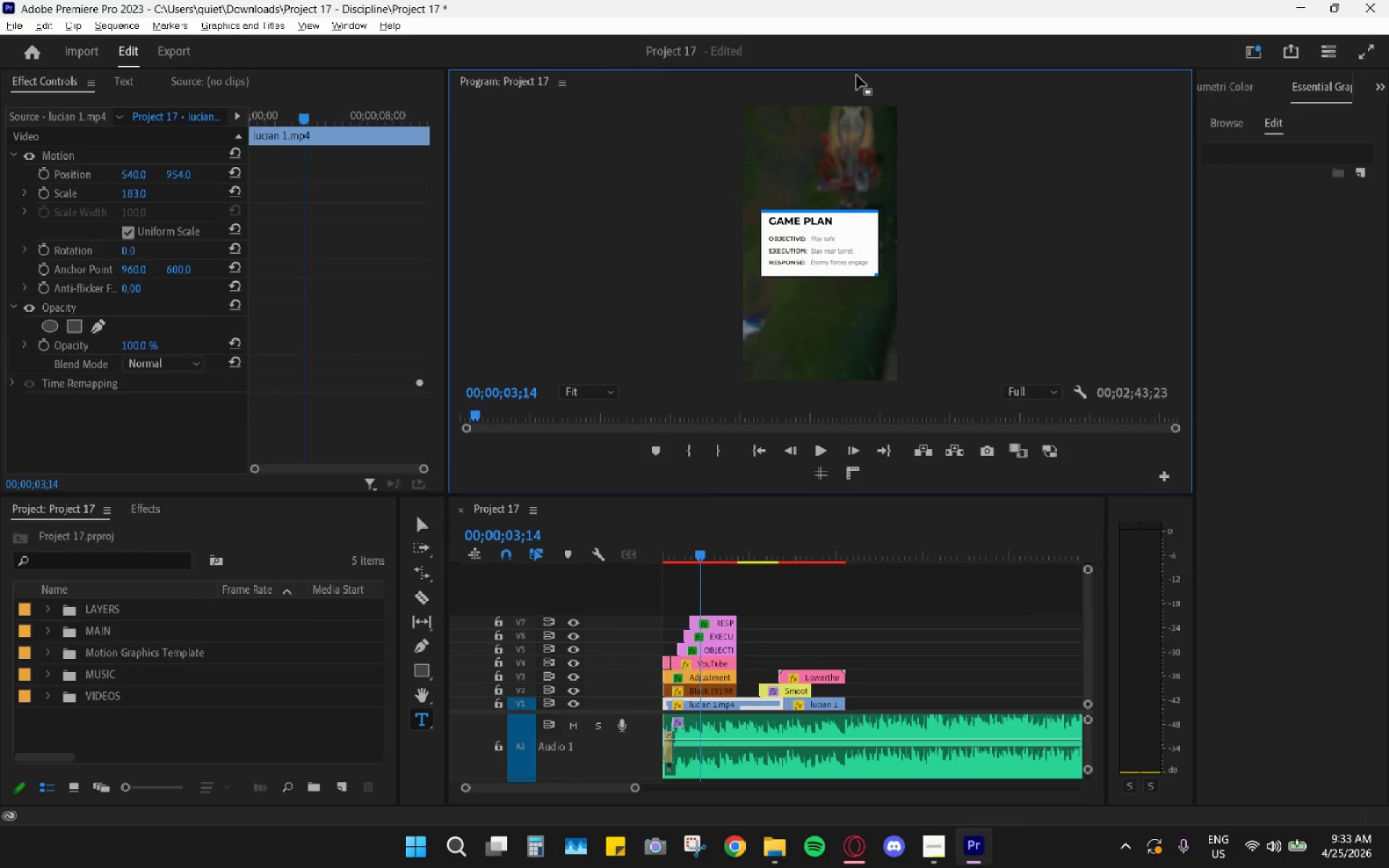 
key(Space)
 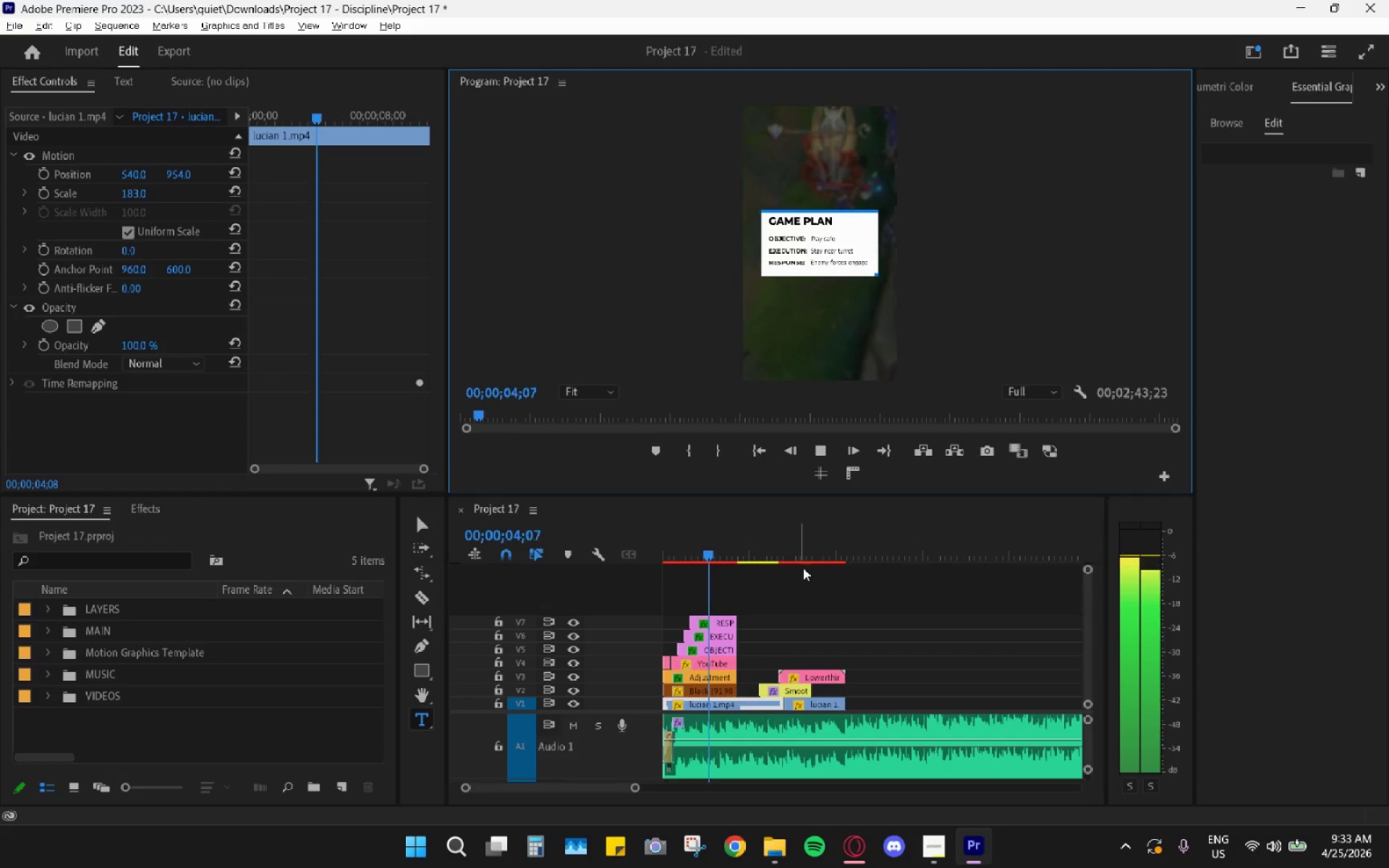 
left_click([797, 548])
 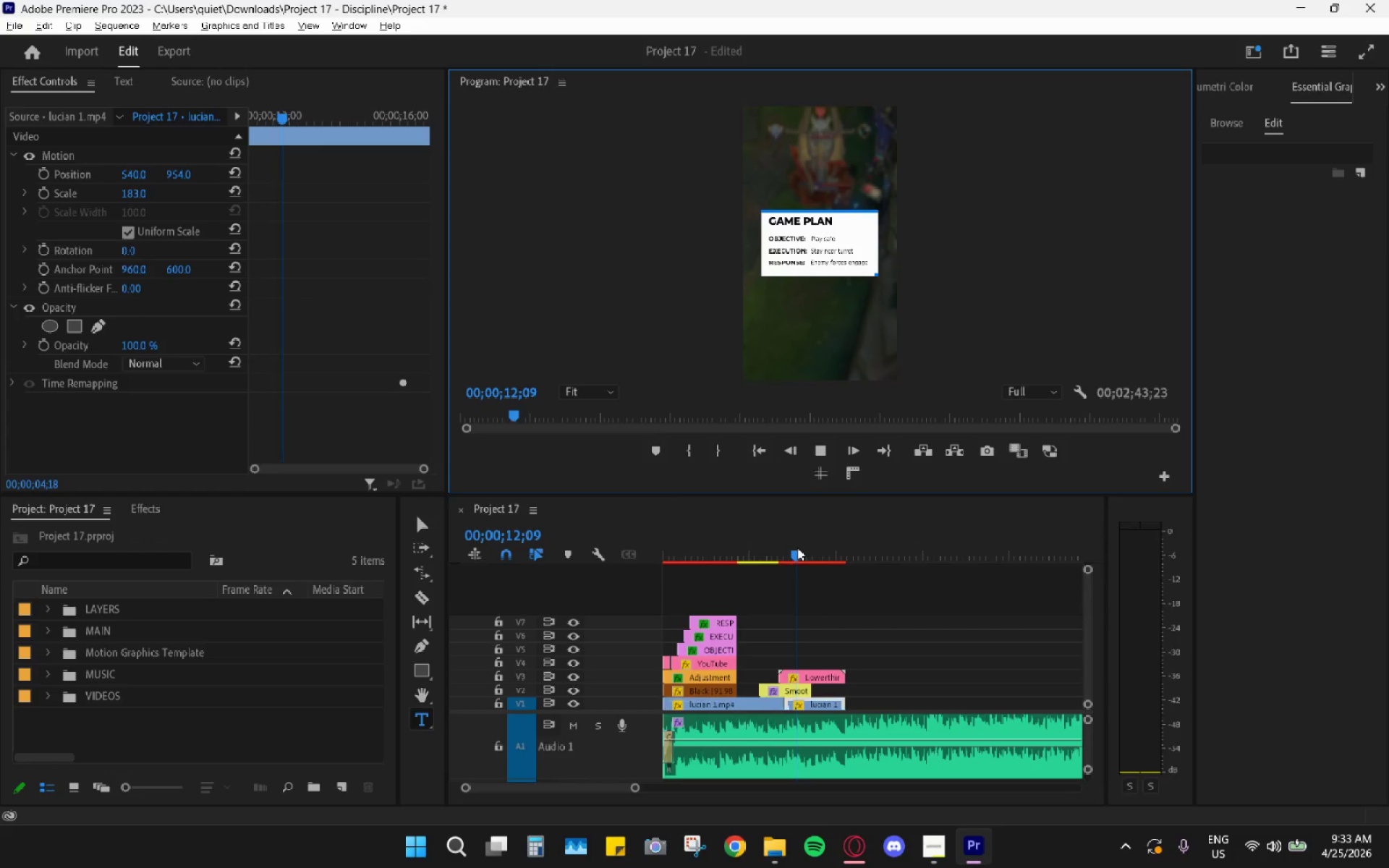 
key(Space)
 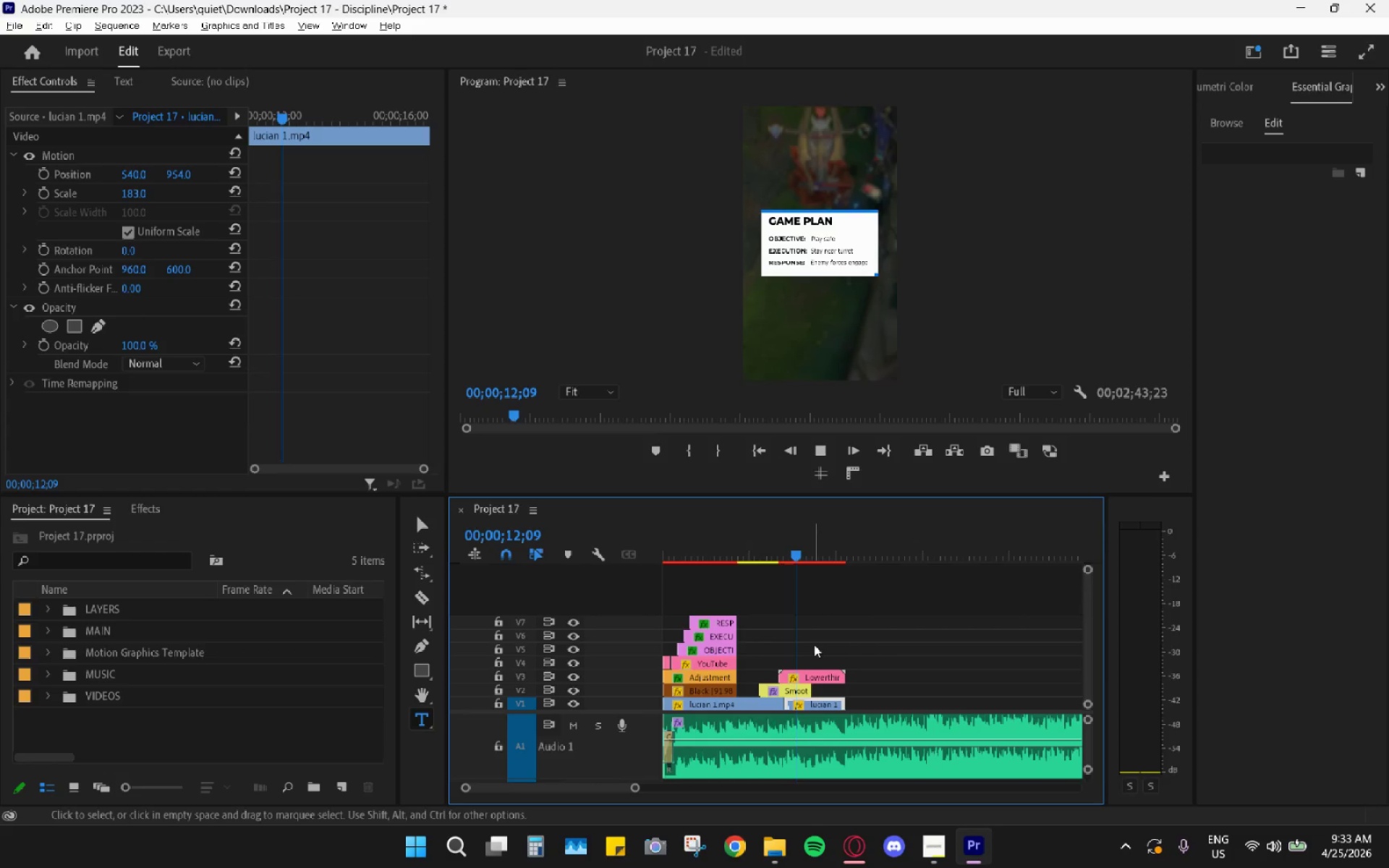 
key(Space)
 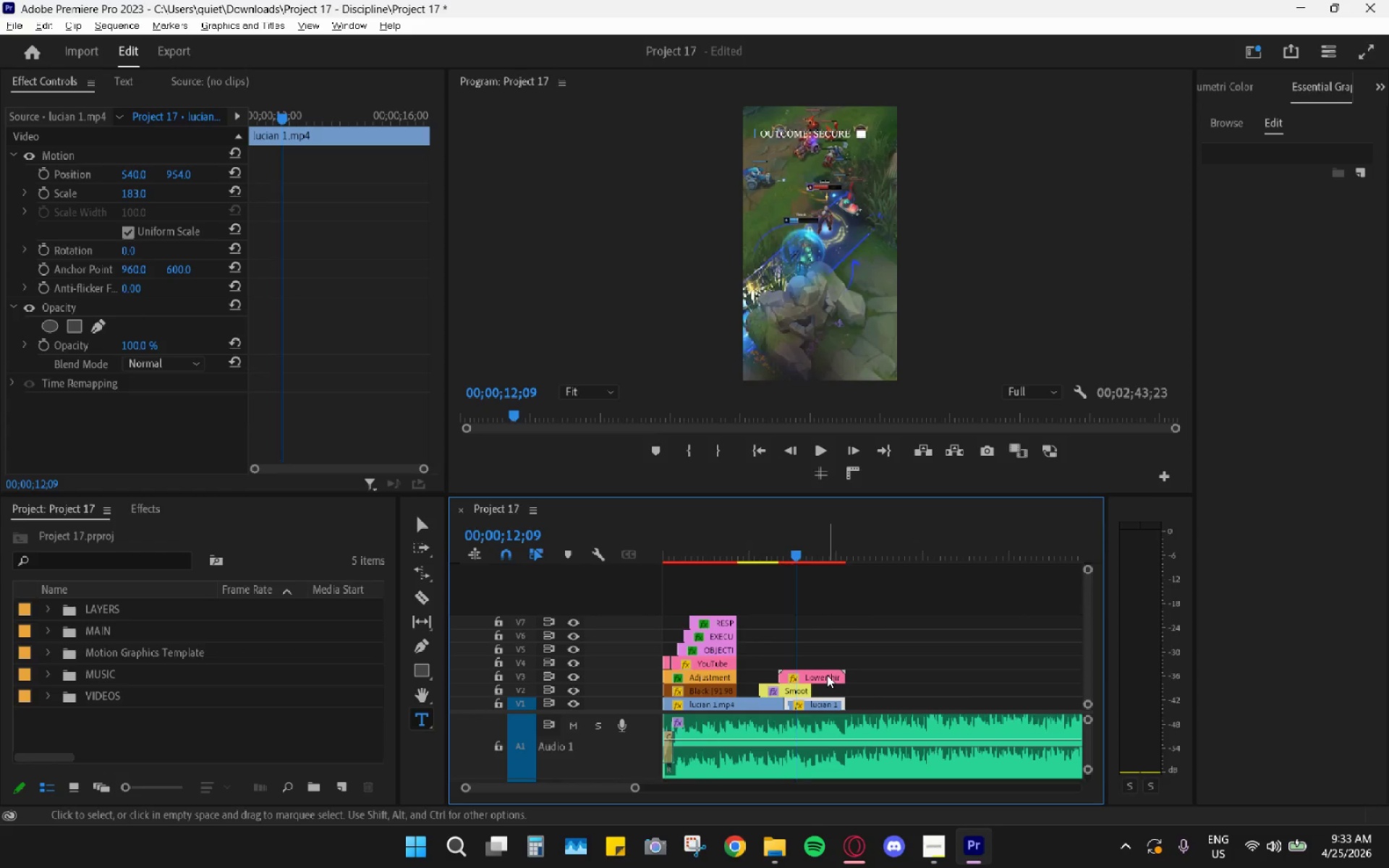 
left_click([827, 675])
 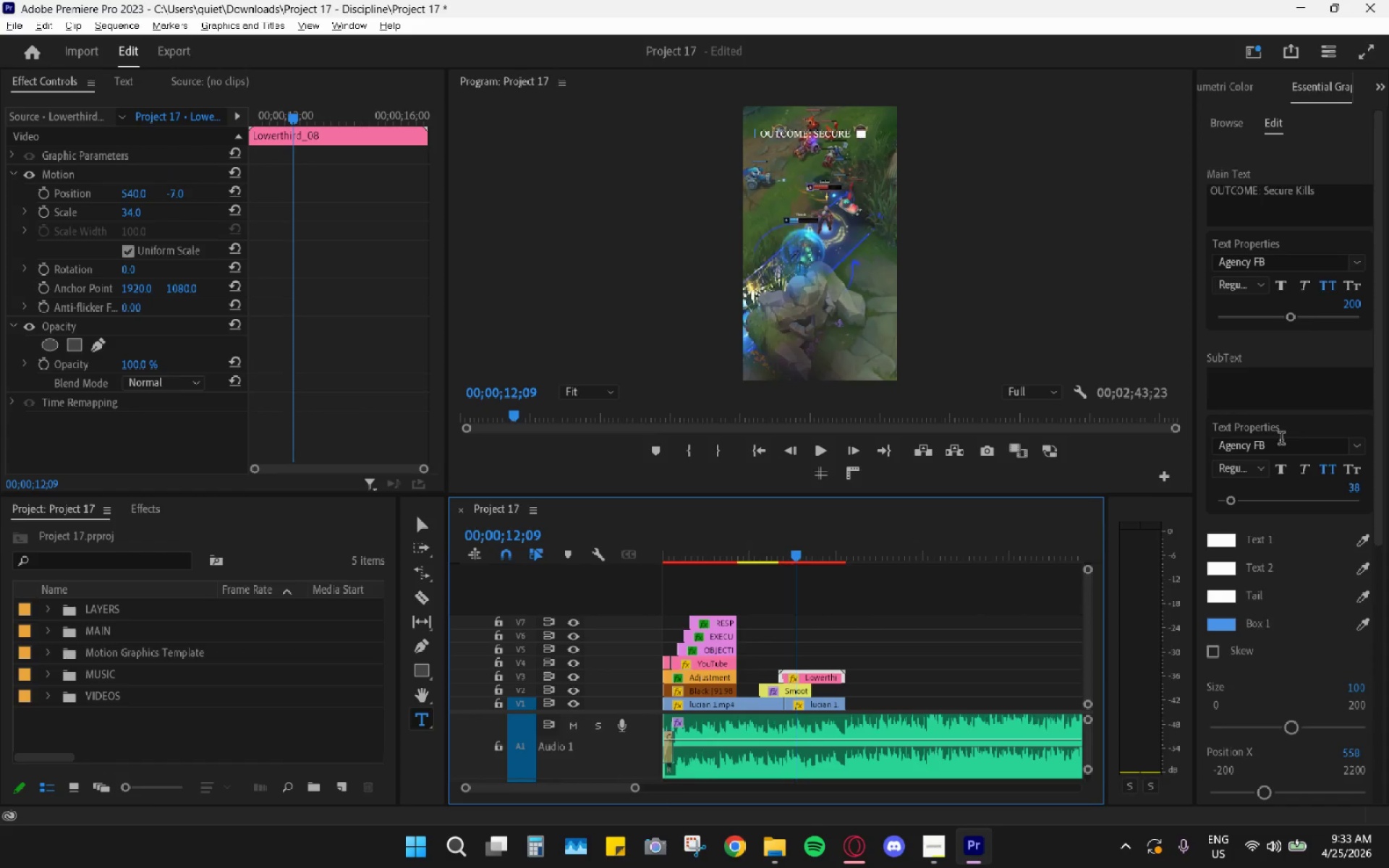 
left_click([1280, 451])
 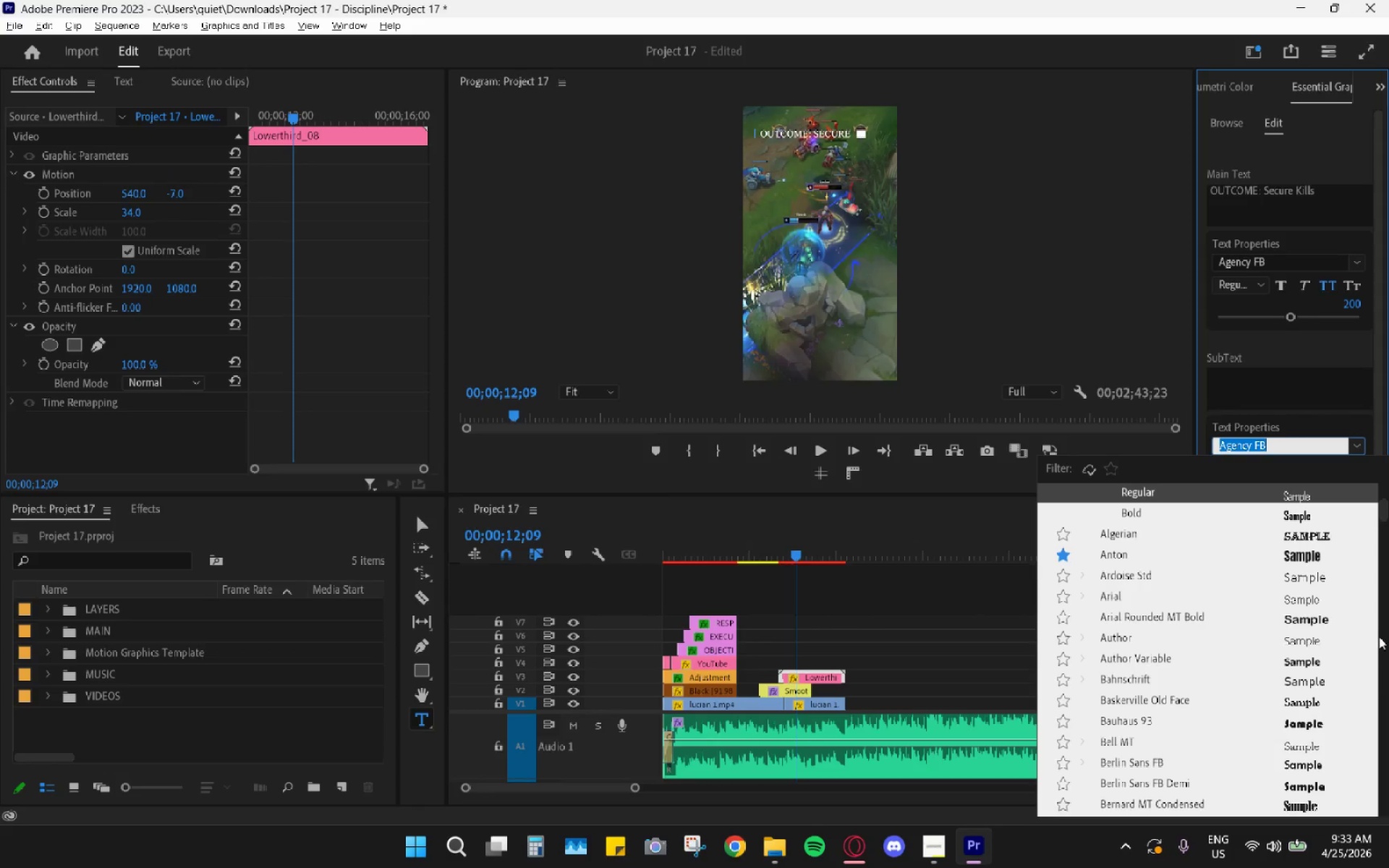 
left_click_drag(start_coordinate=[1385, 514], to_coordinate=[1384, 473])
 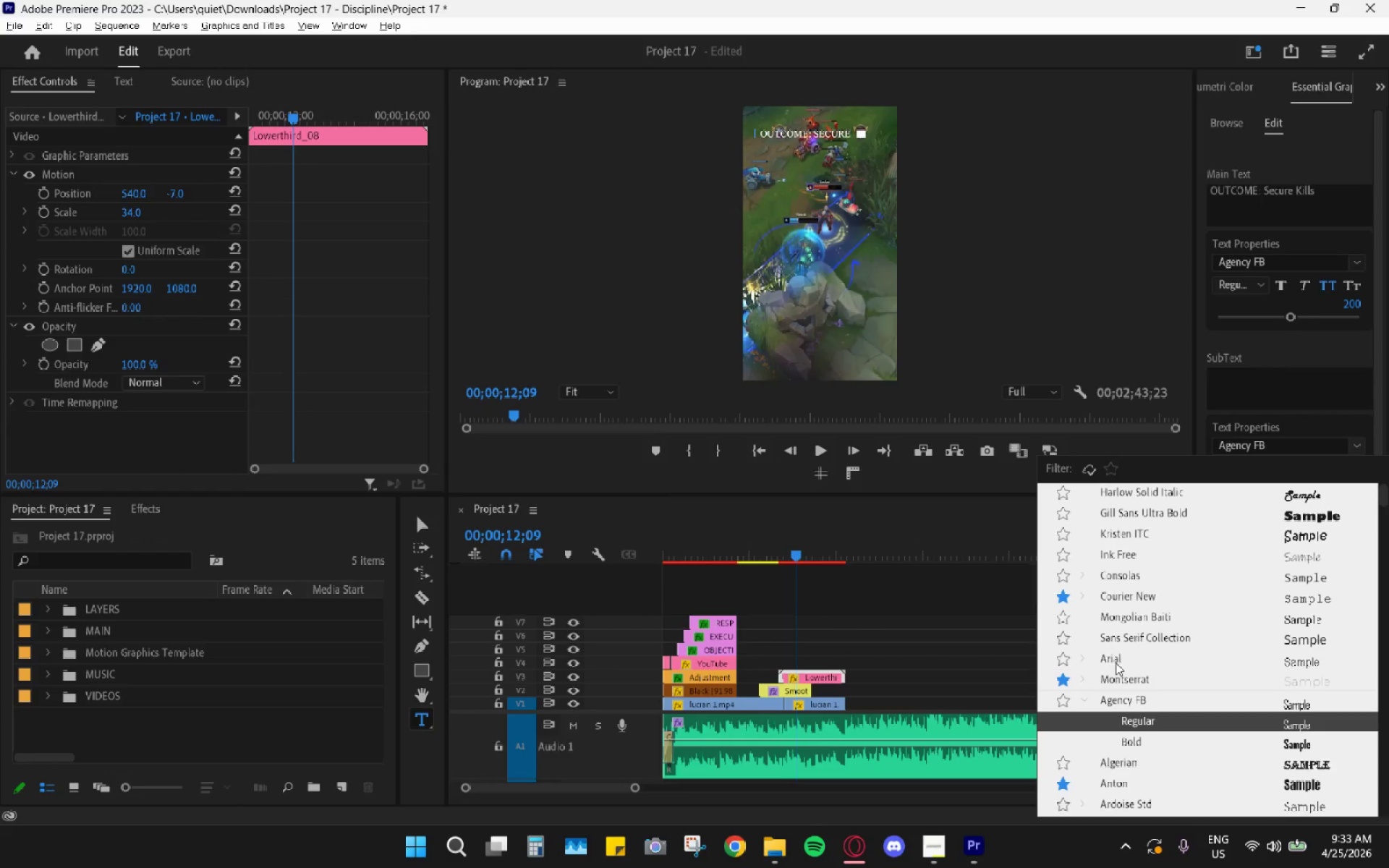 
left_click([1117, 676])
 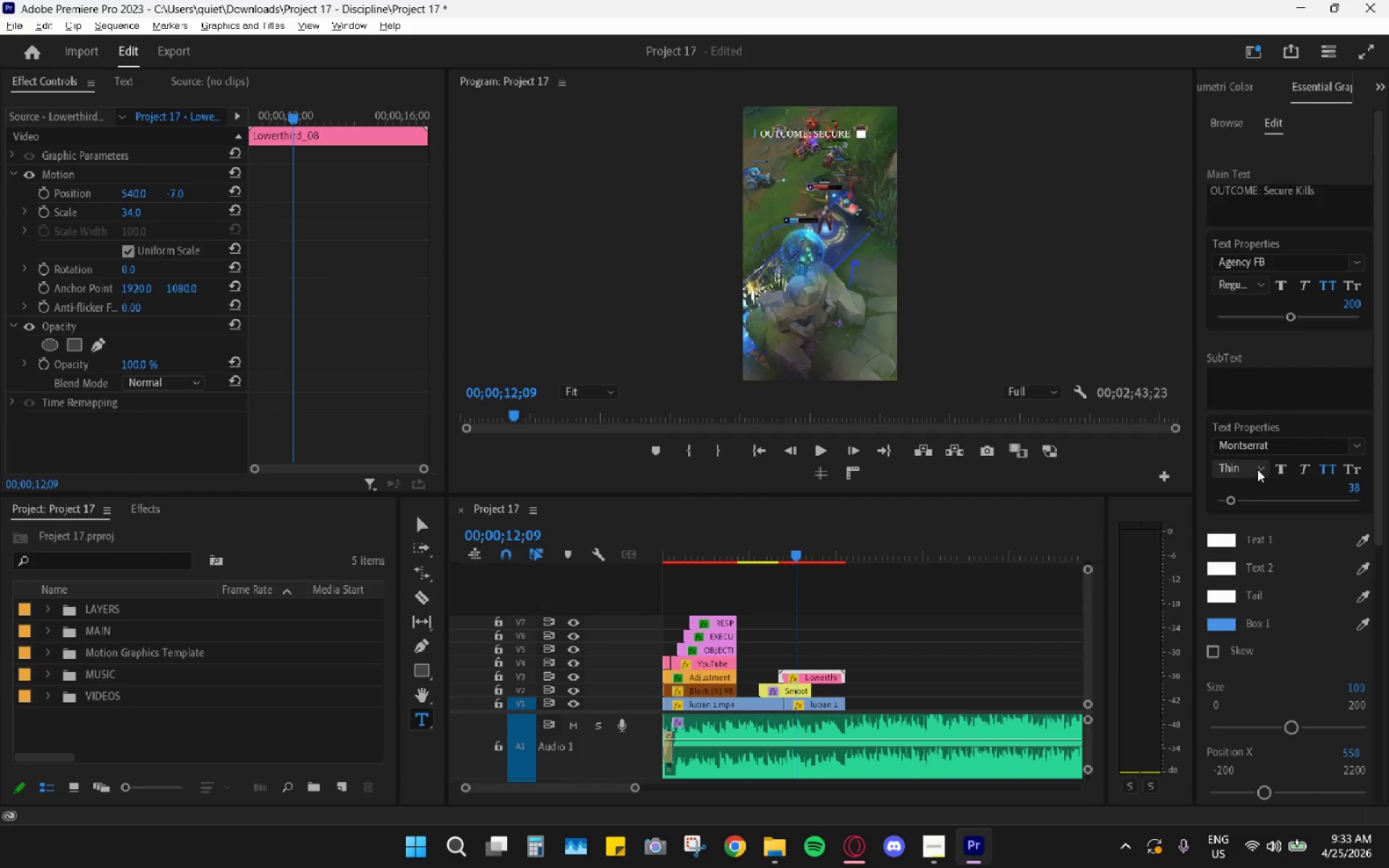 
left_click([1246, 472])
 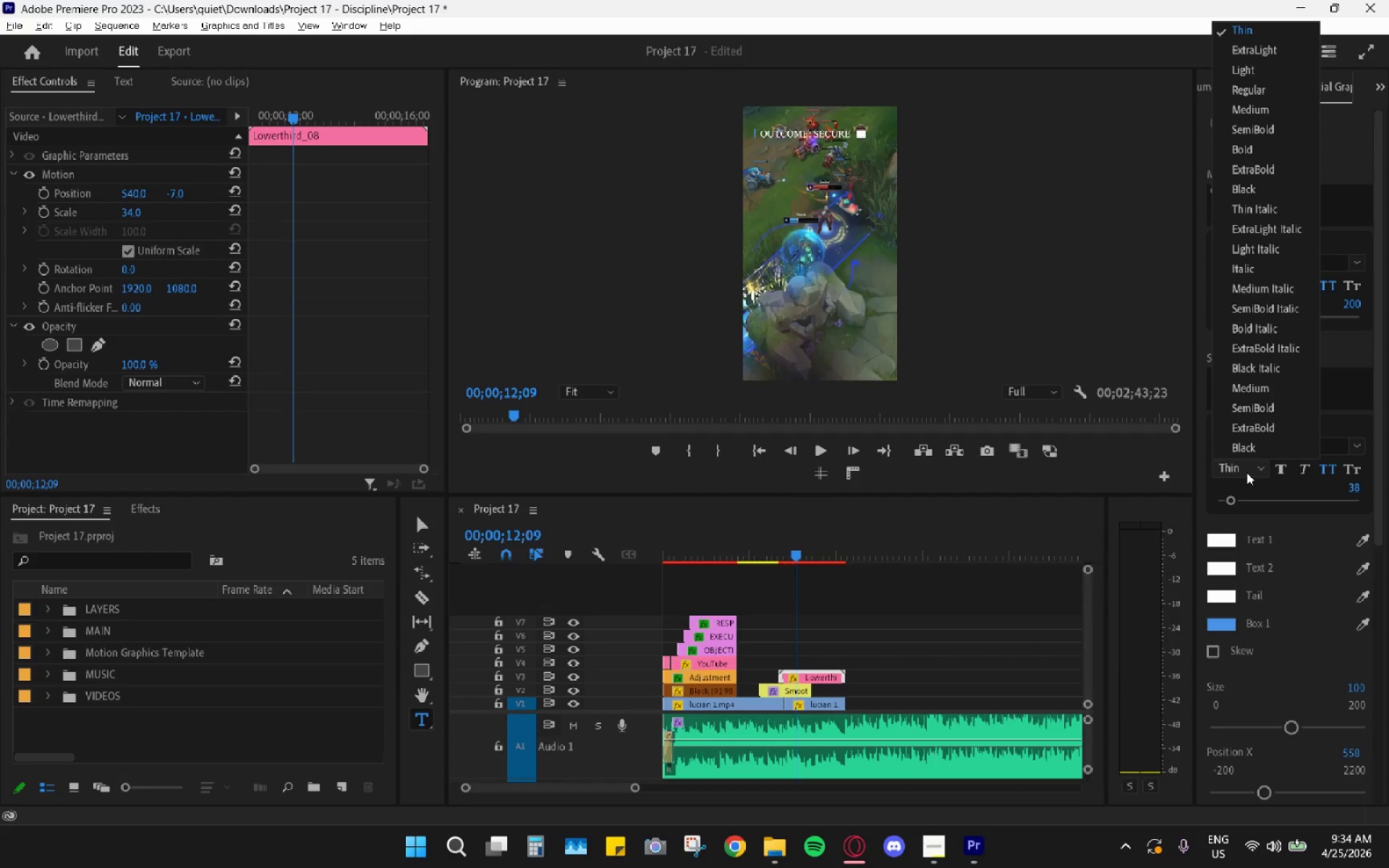 
left_click([1246, 472])
 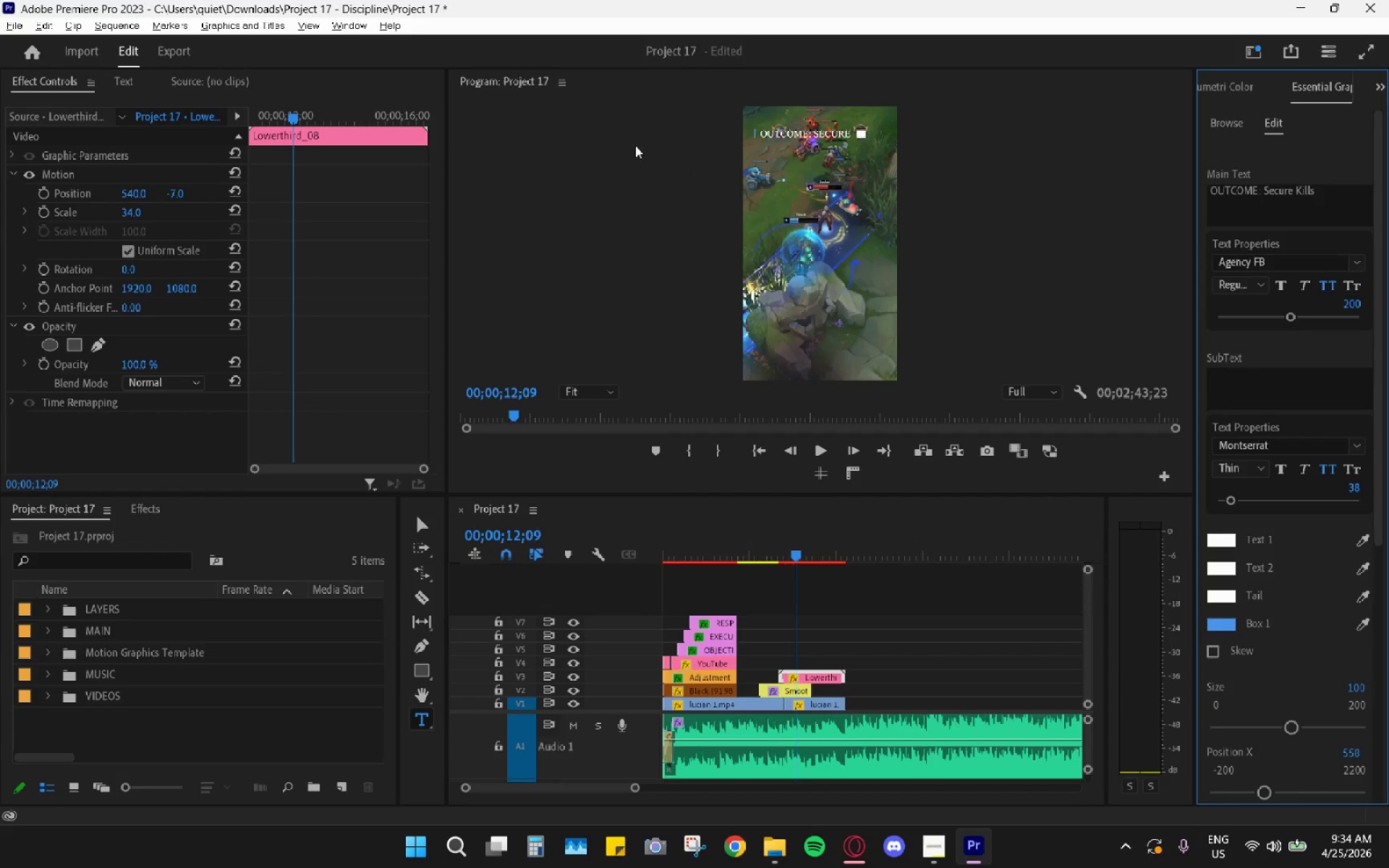 
double_click([773, 85])
 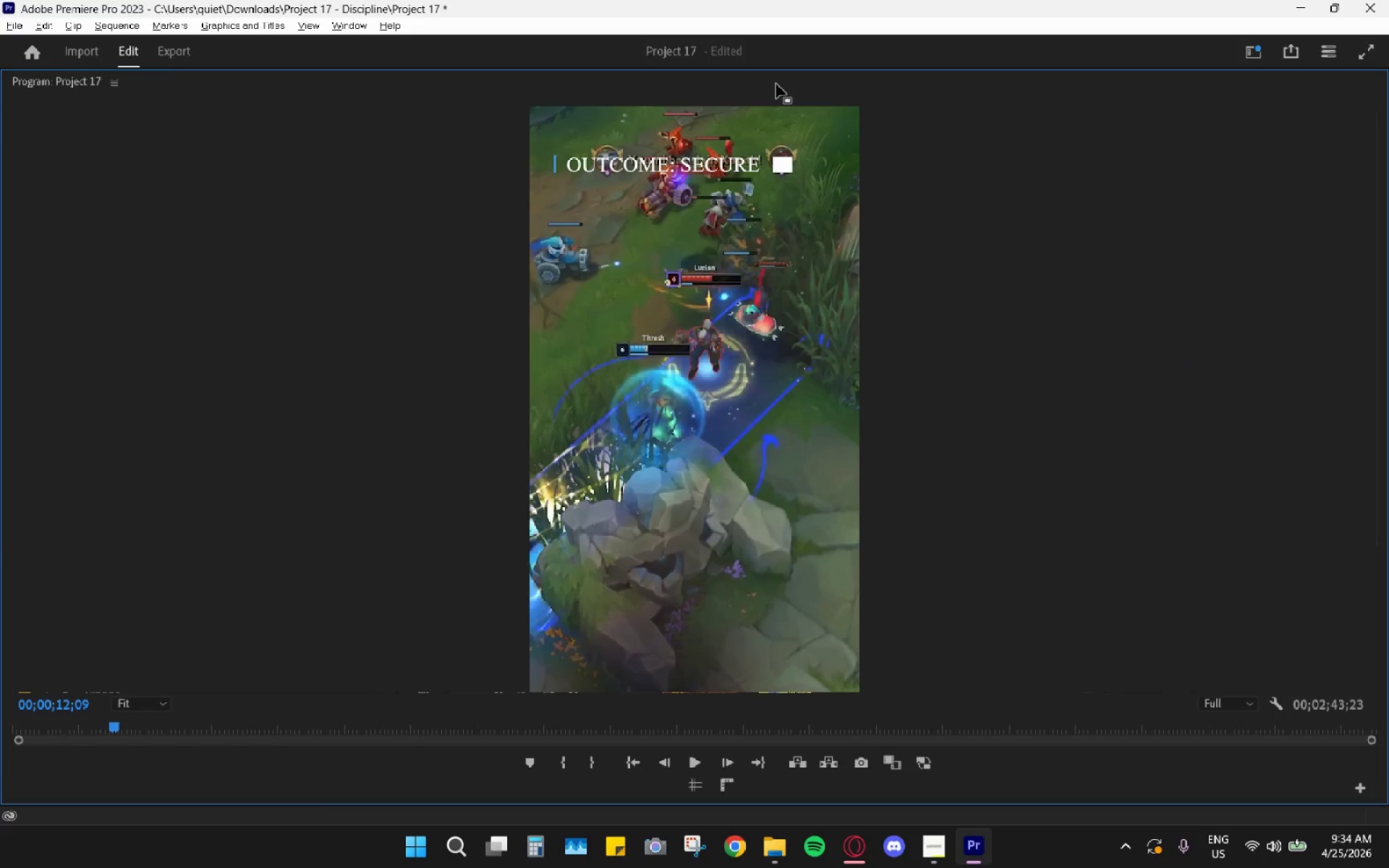 
key(Space)
 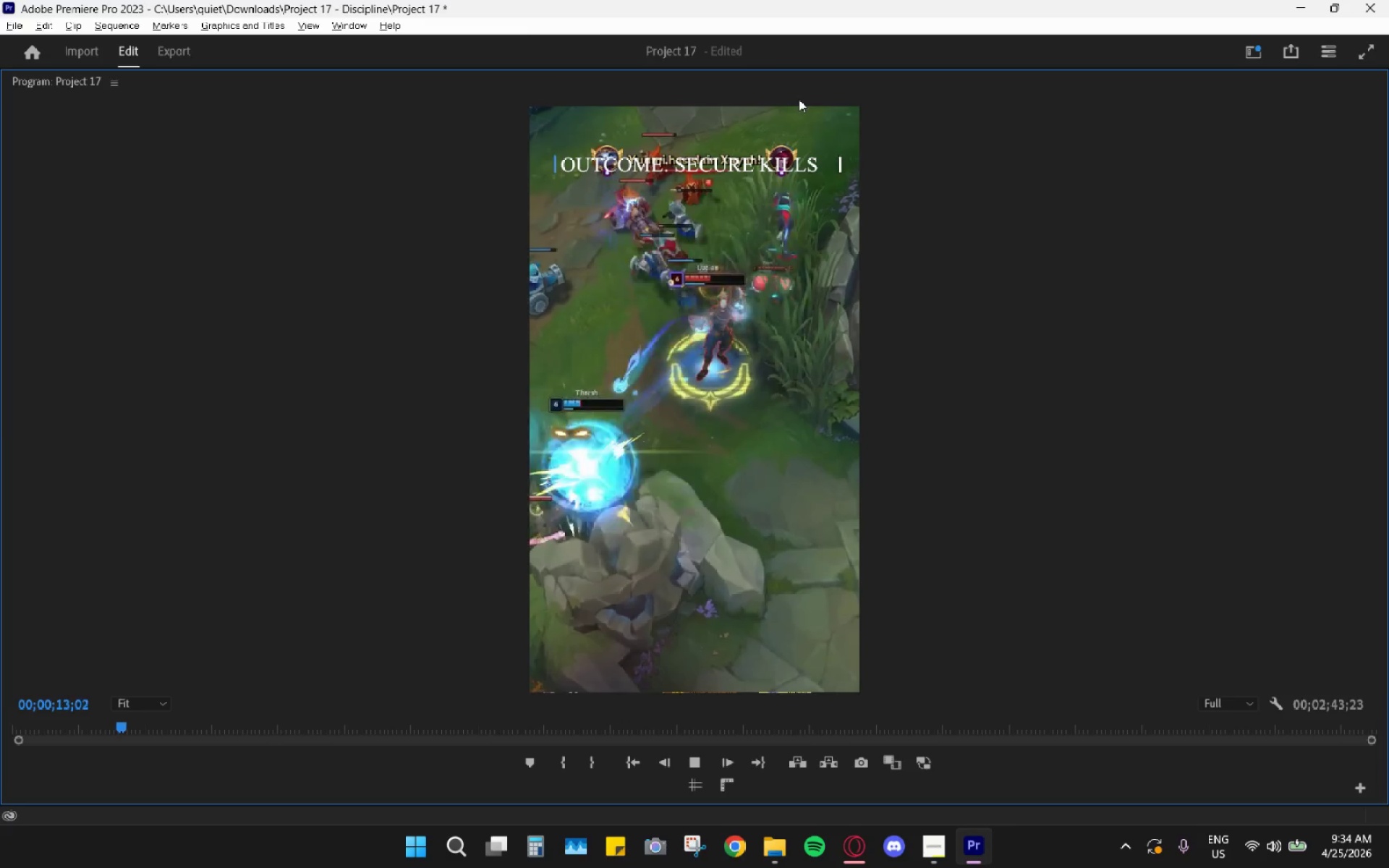 
key(Space)
 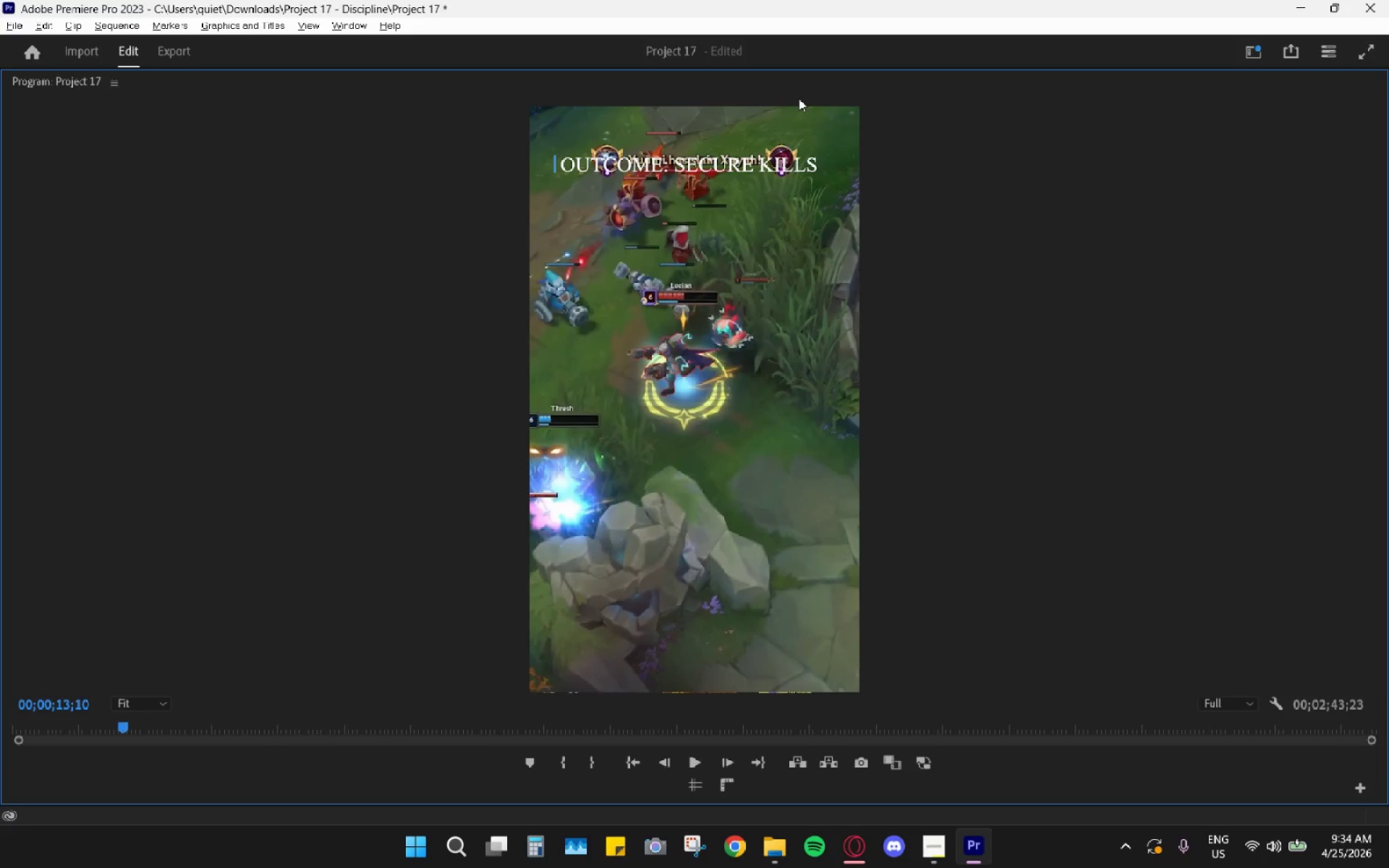 
double_click([799, 98])
 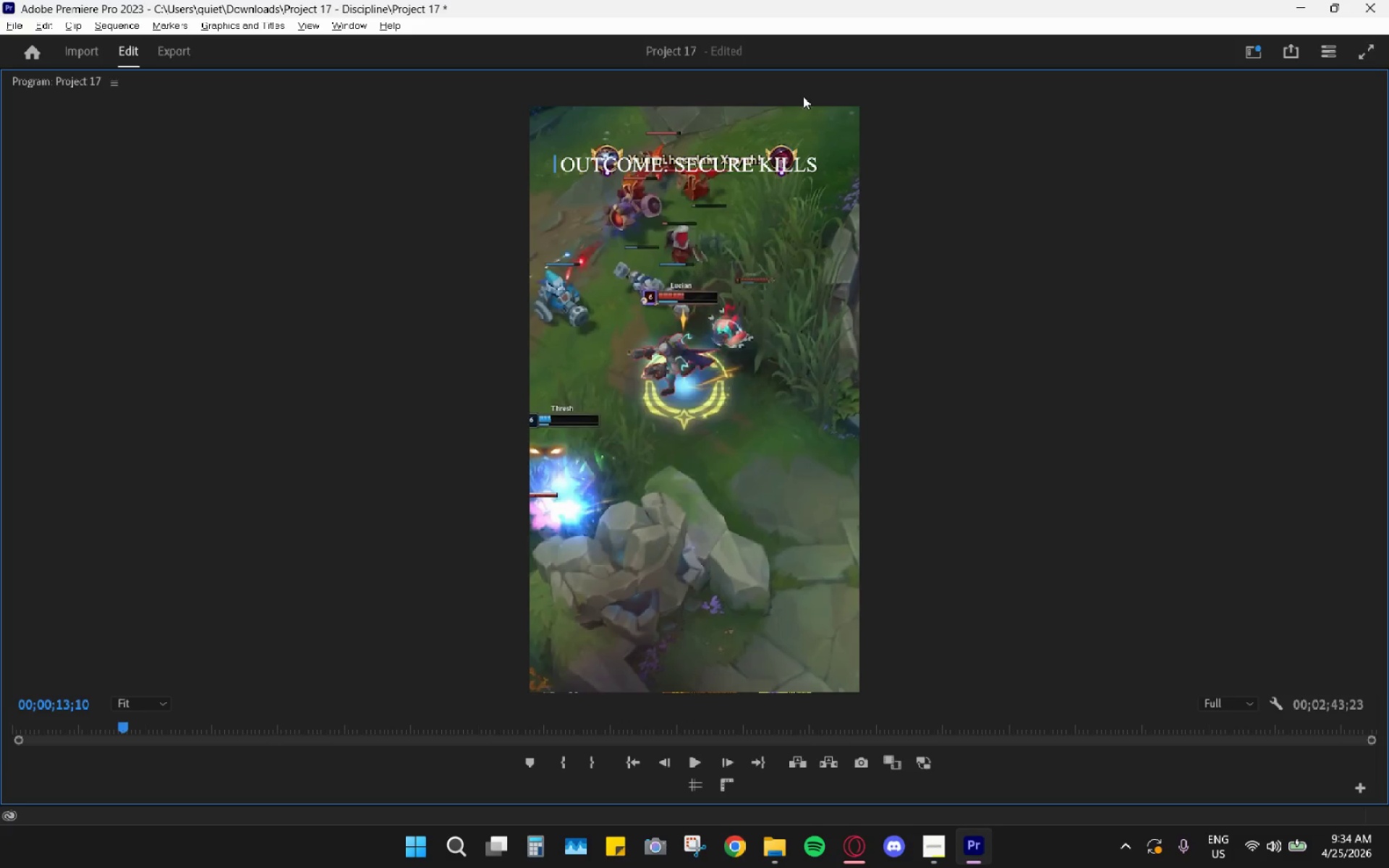 
left_click([803, 96])
 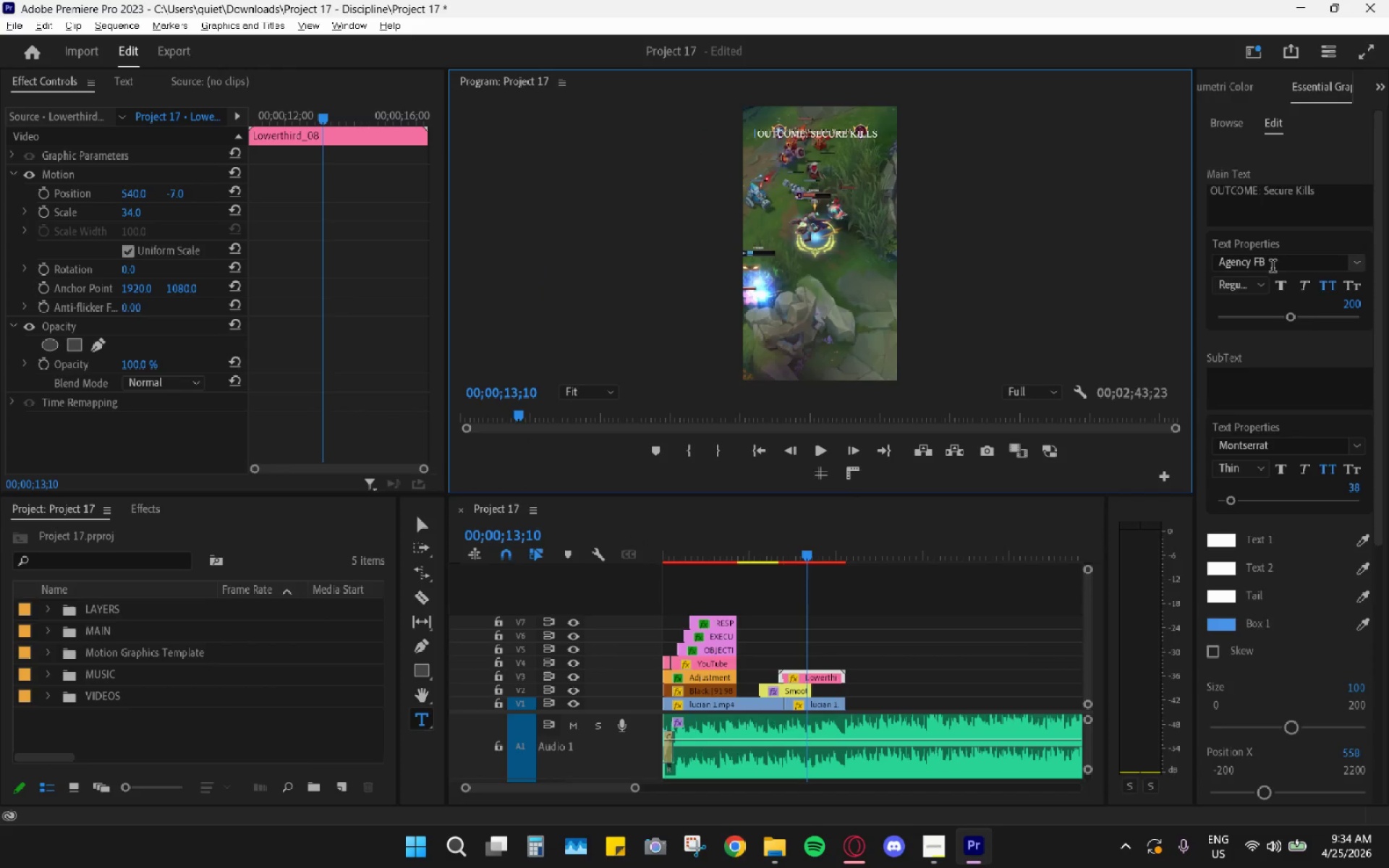 
left_click([1324, 286])
 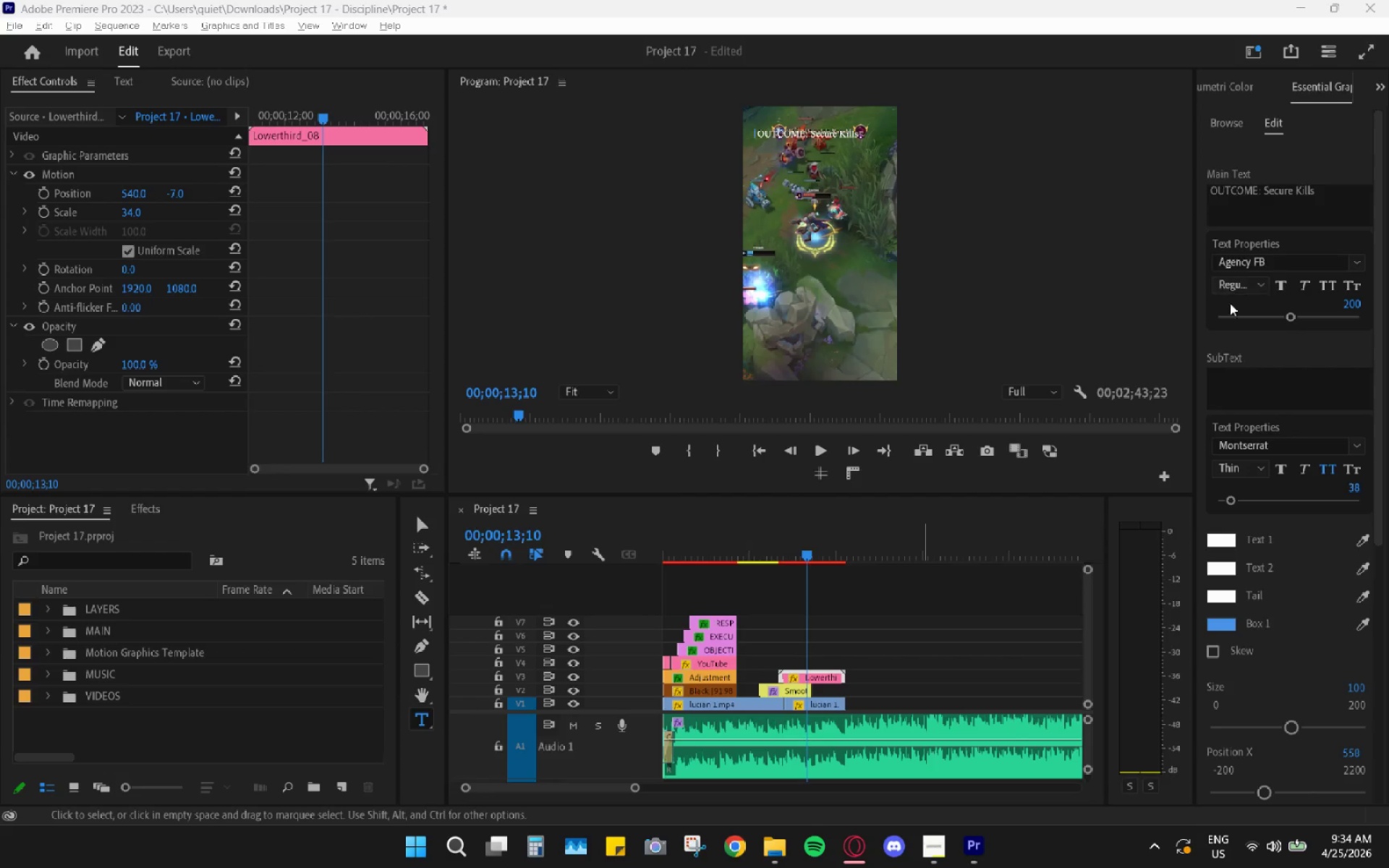 
wait(21.76)
 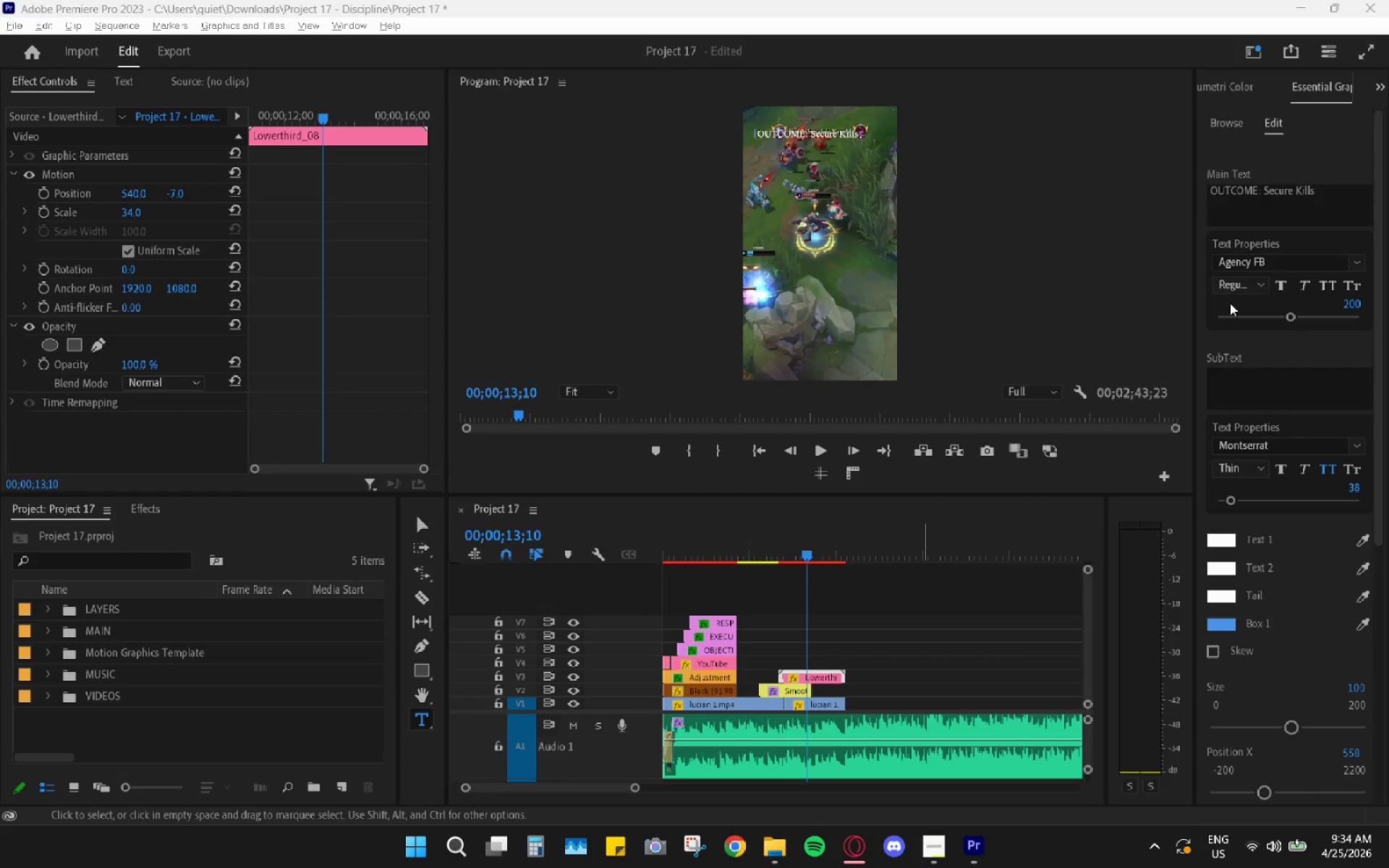 
key(Space)
 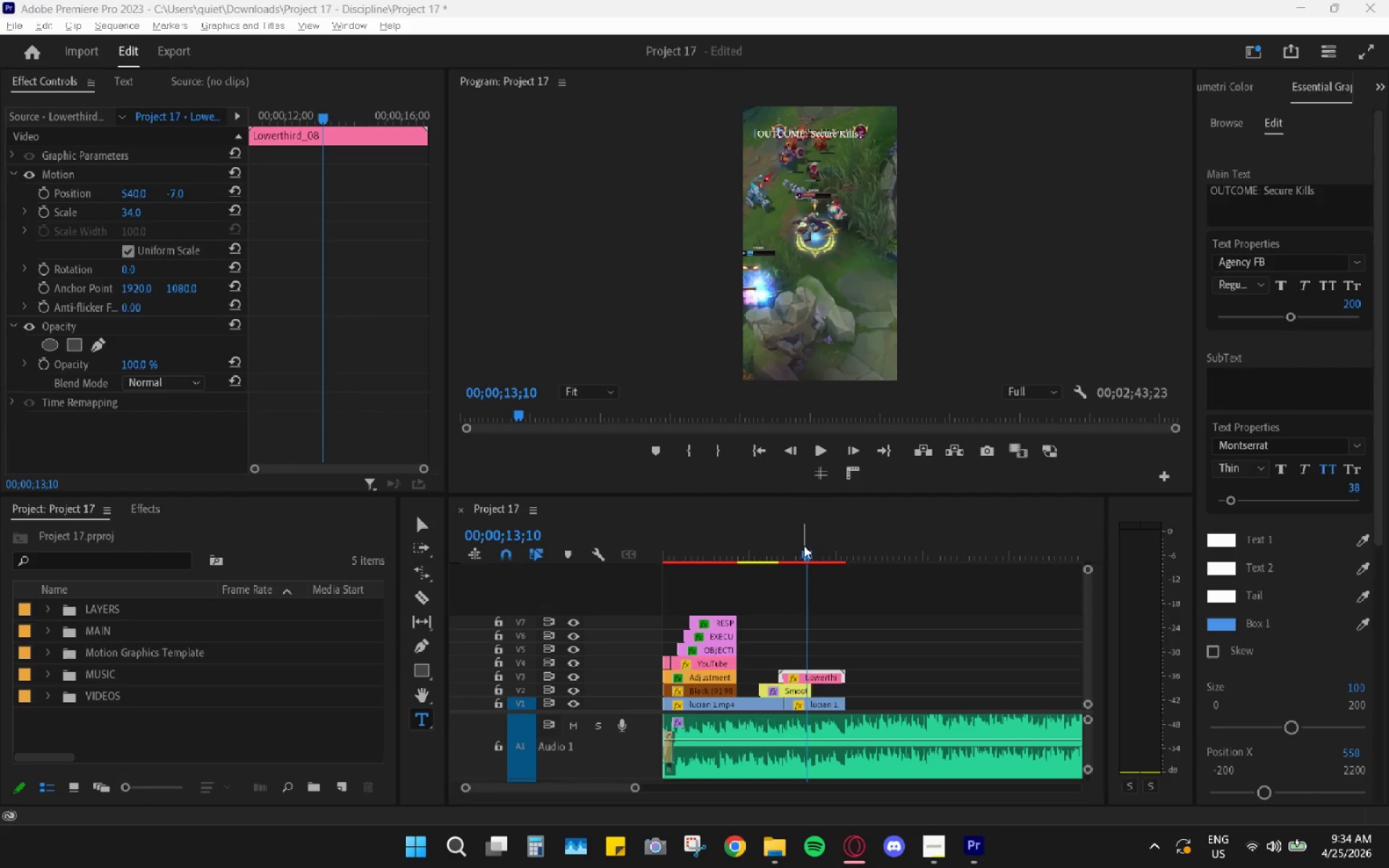 
left_click_drag(start_coordinate=[796, 540], to_coordinate=[764, 552])
 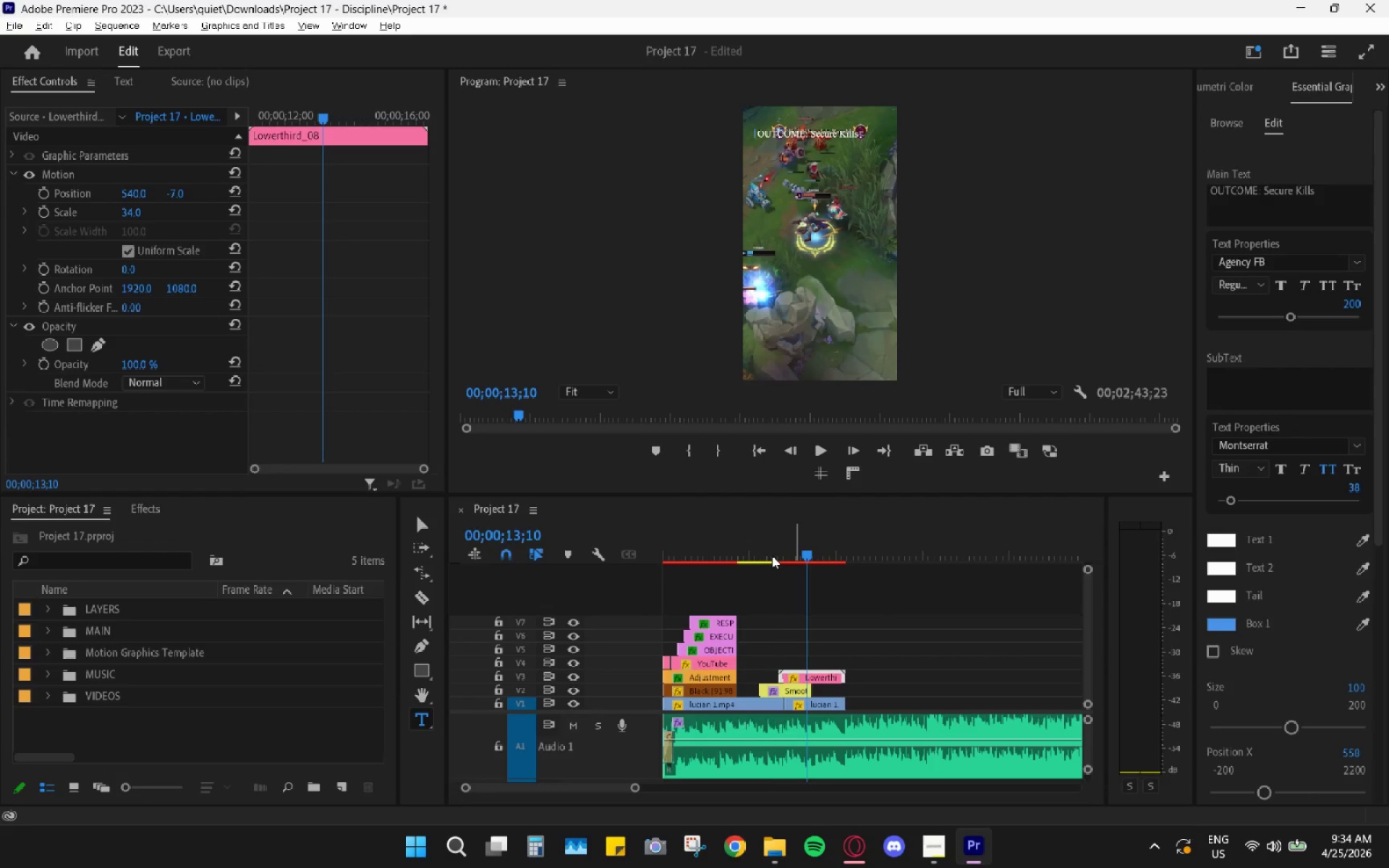 
left_click([772, 556])
 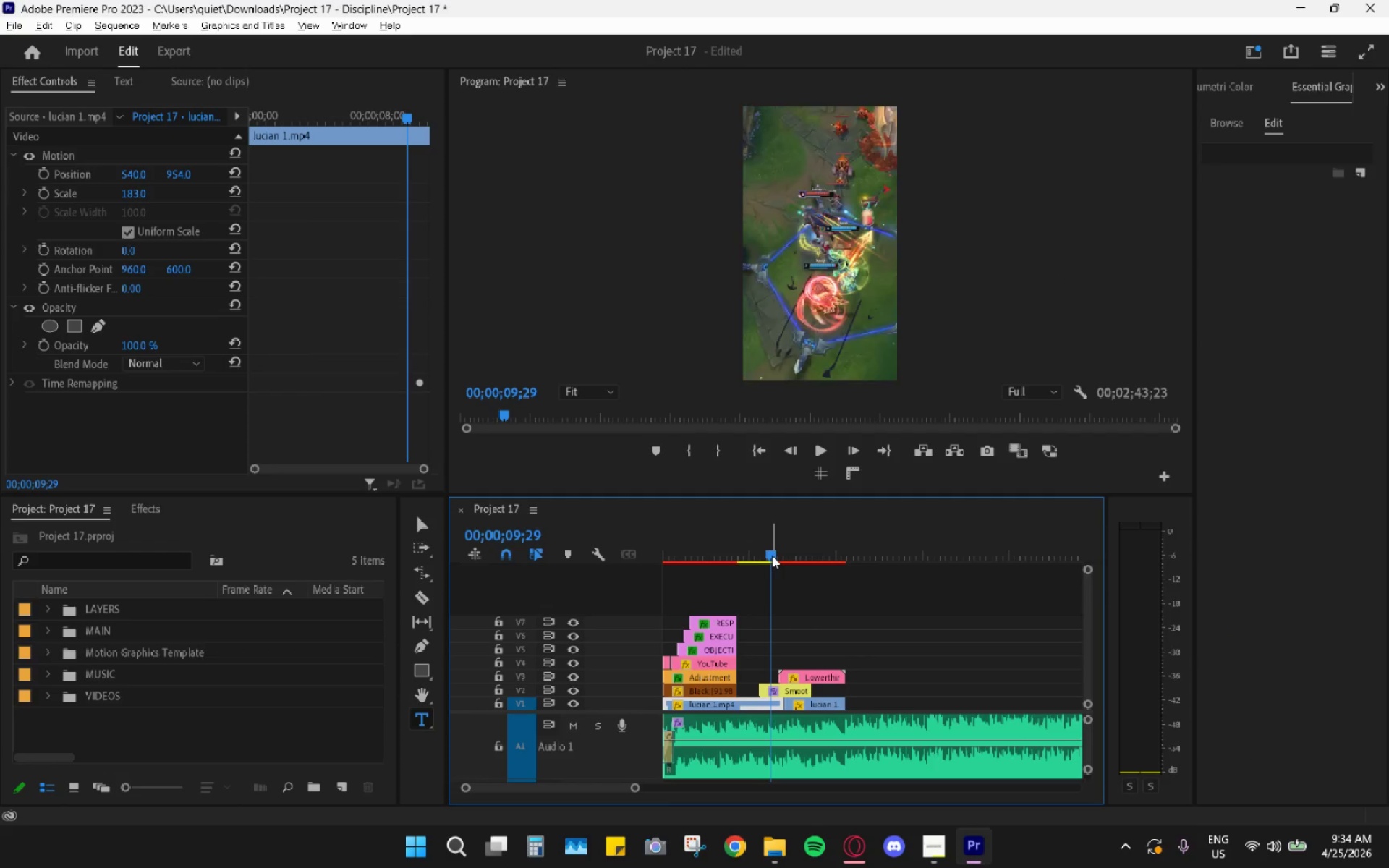 
key(Space)
 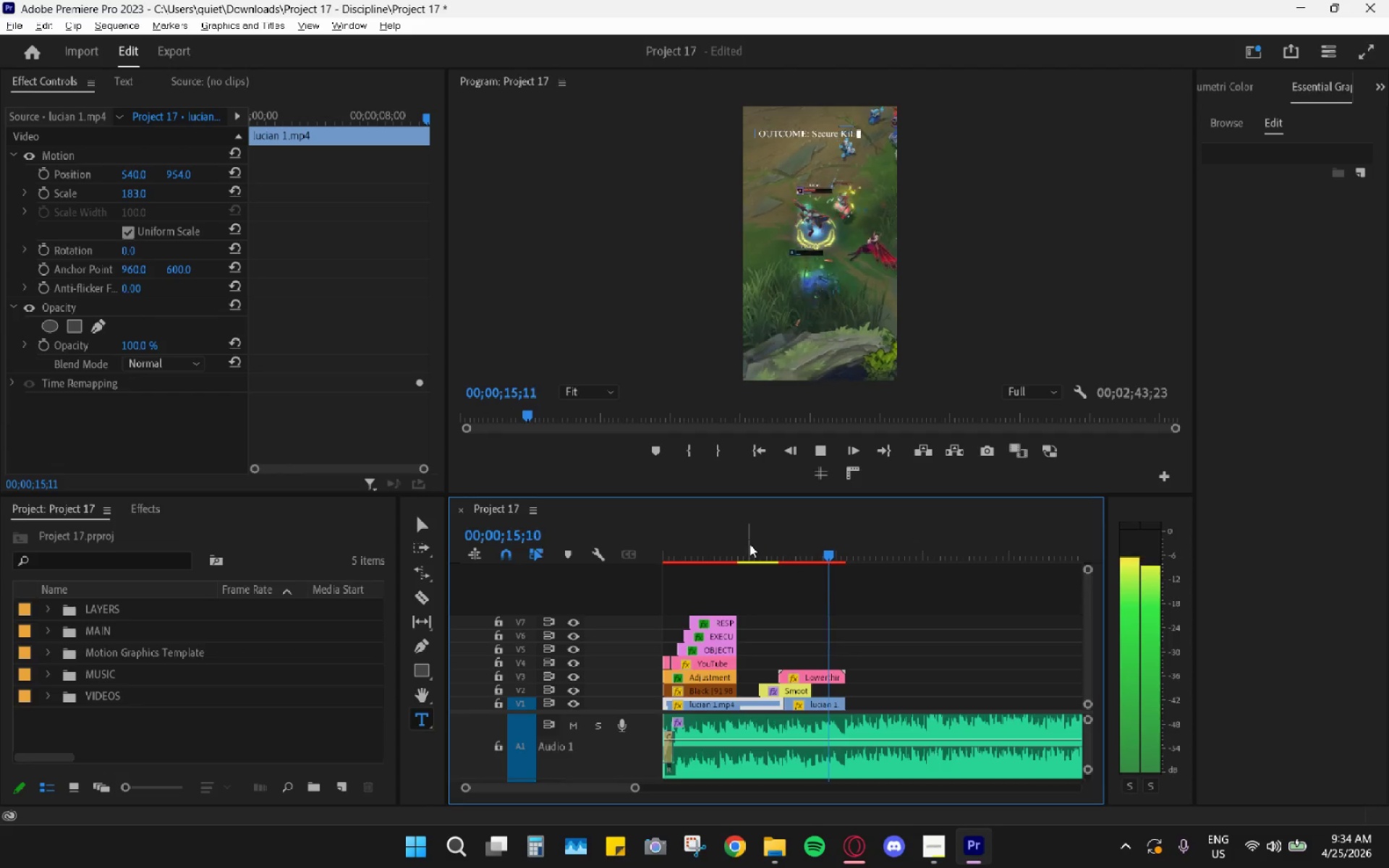 
wait(7.22)
 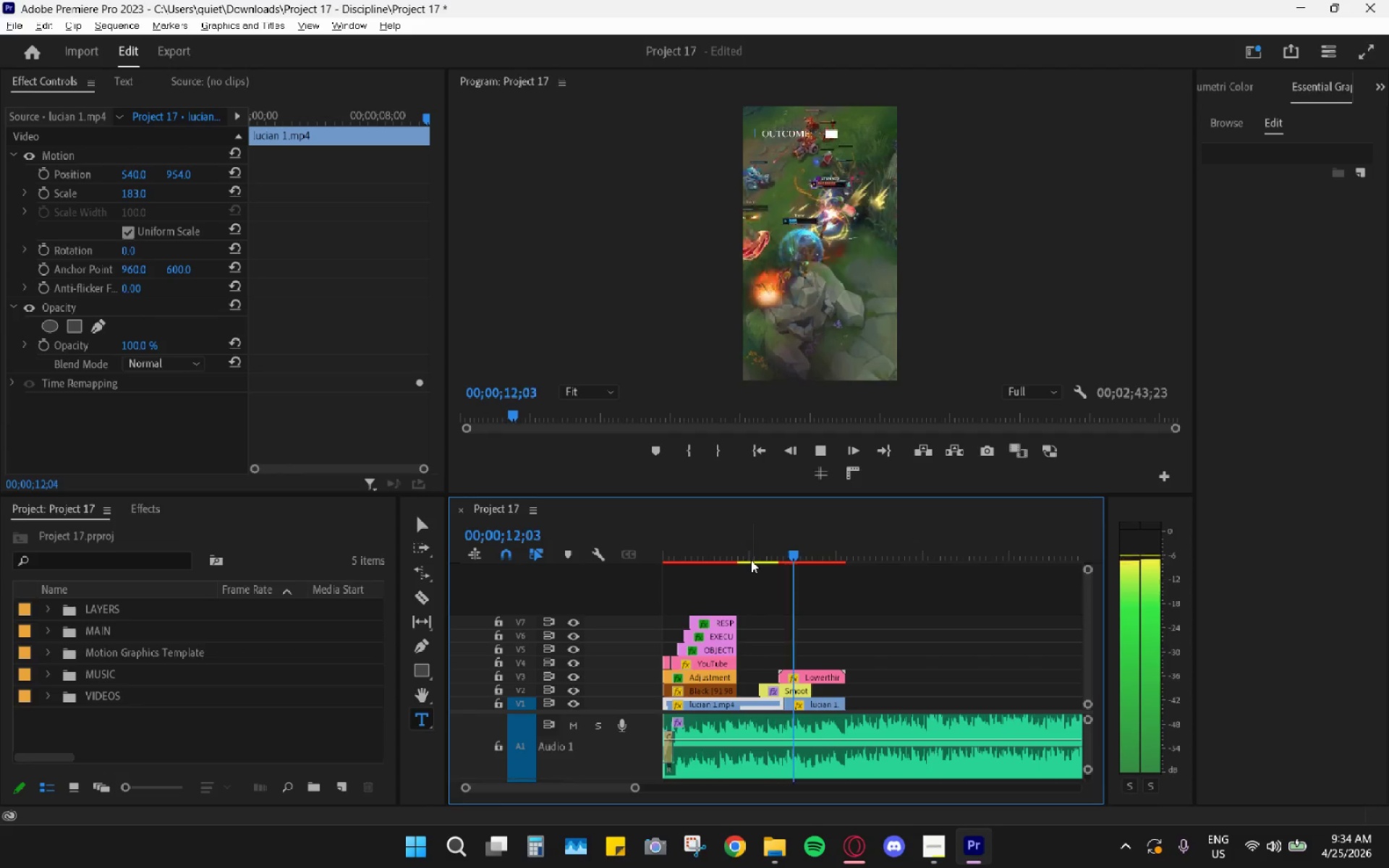 
key(Space)
 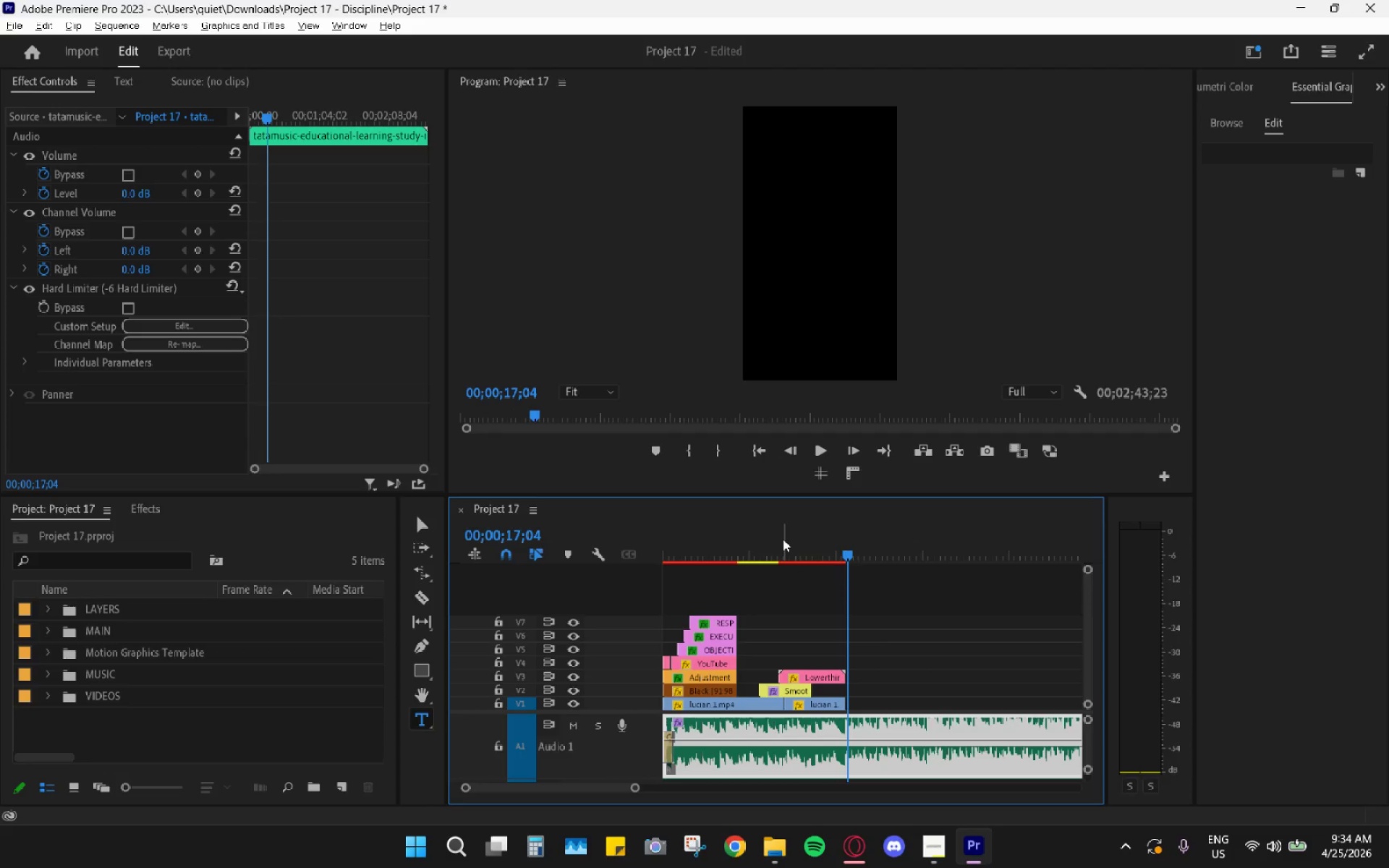 
left_click_drag(start_coordinate=[795, 545], to_coordinate=[789, 550])
 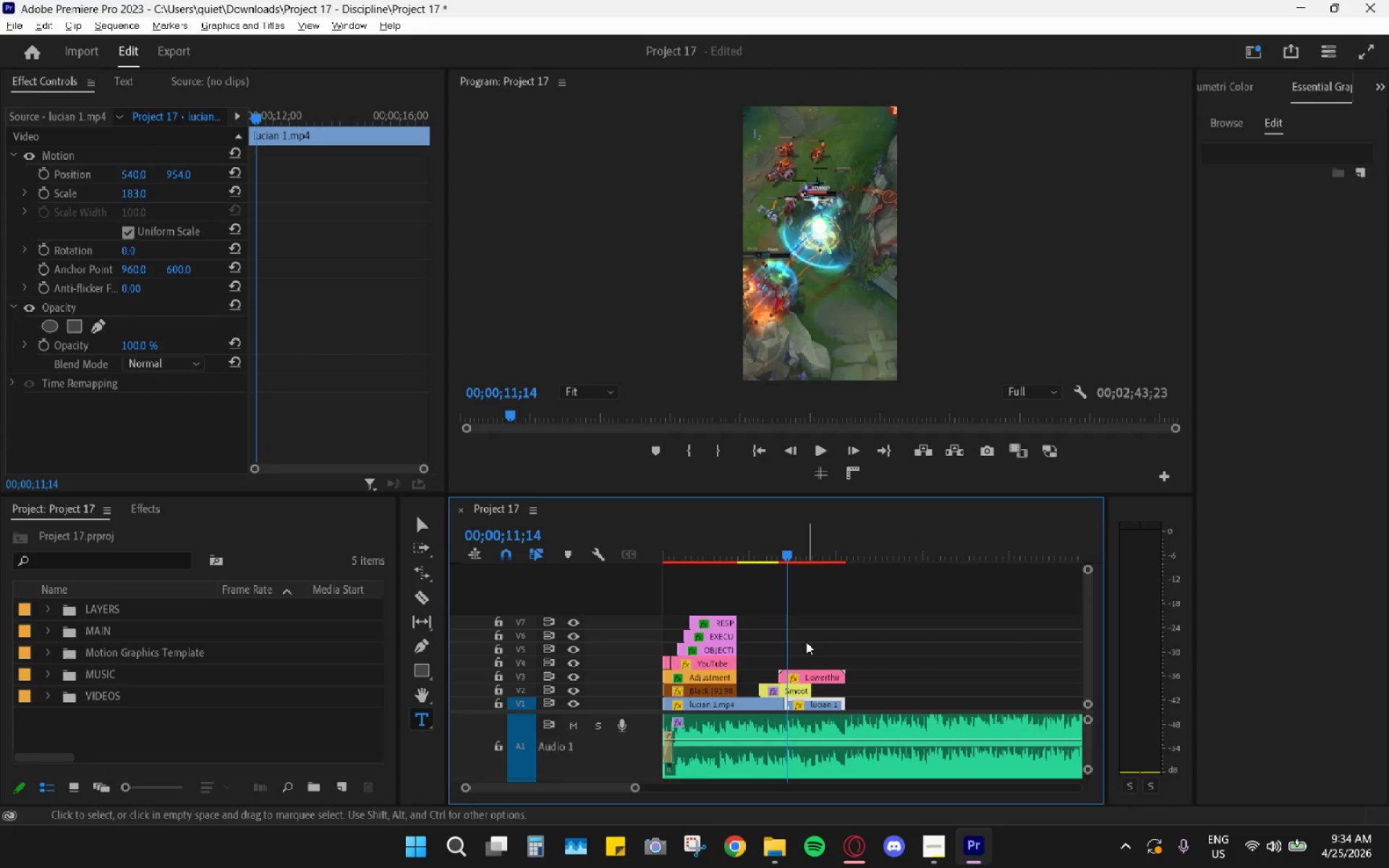 
hold_key(key=AltLeft, duration=0.84)
scroll: coordinate [800, 645], scroll_direction: up, amount: 8.0
 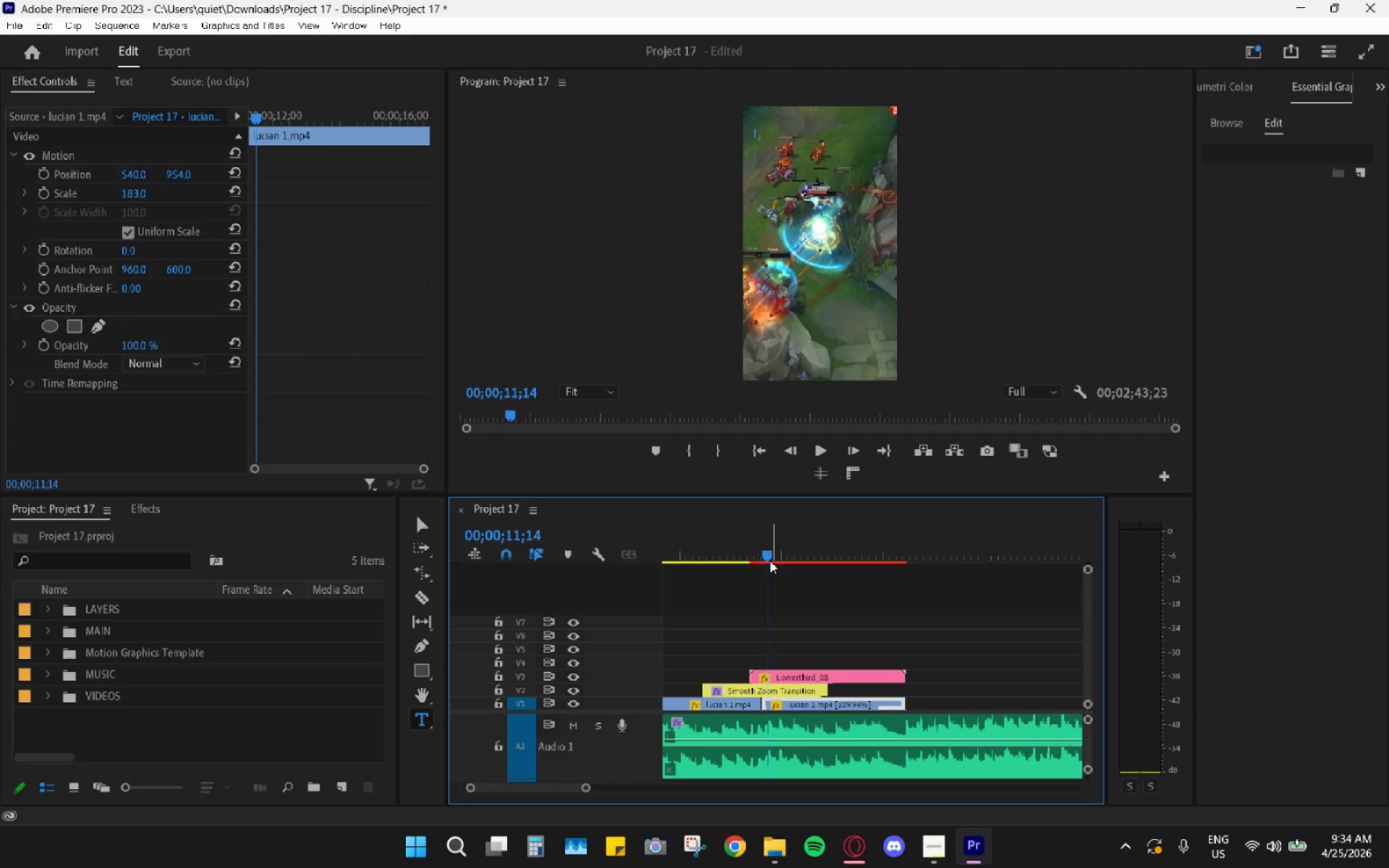 
key(Space)
 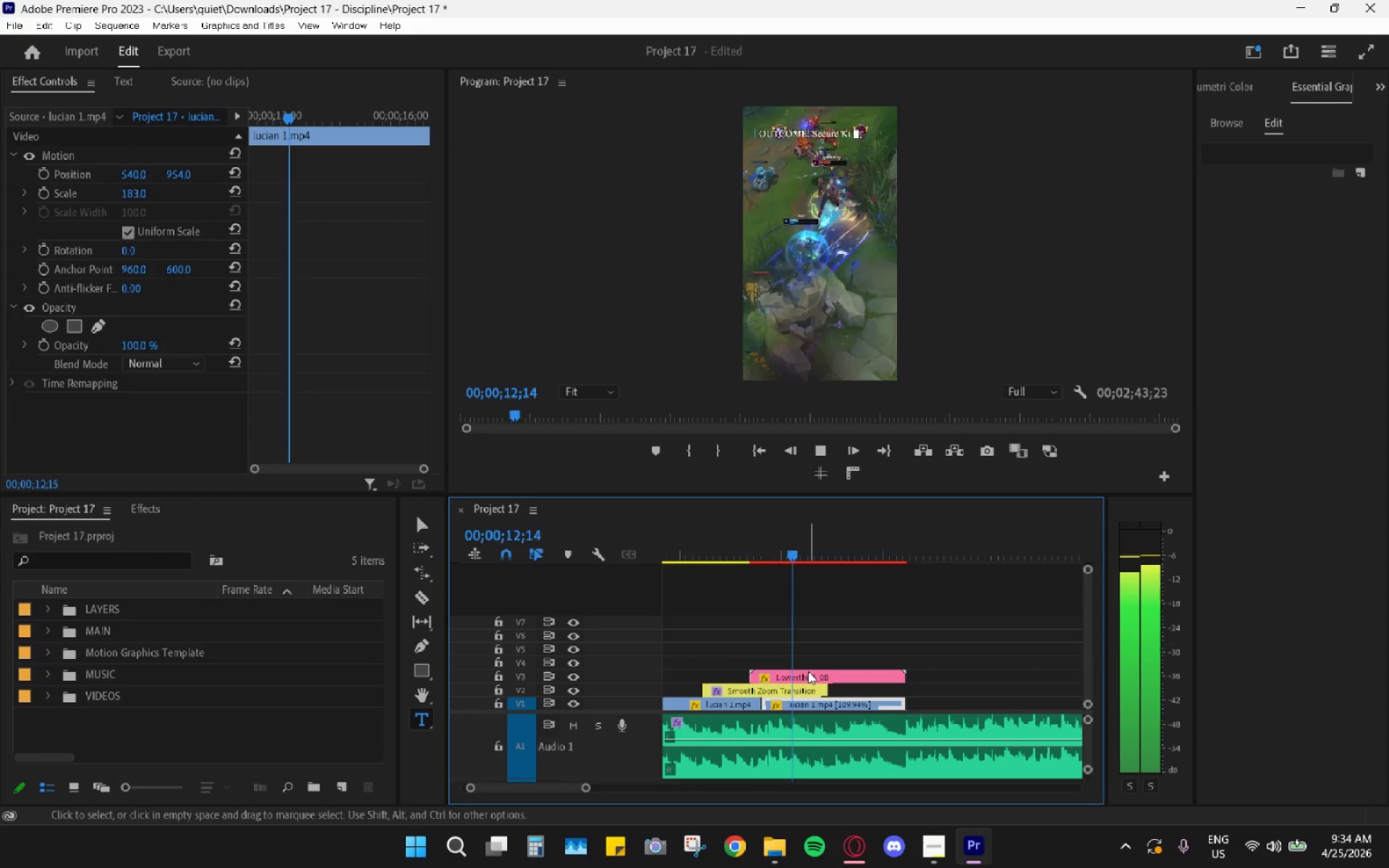 
key(Space)
 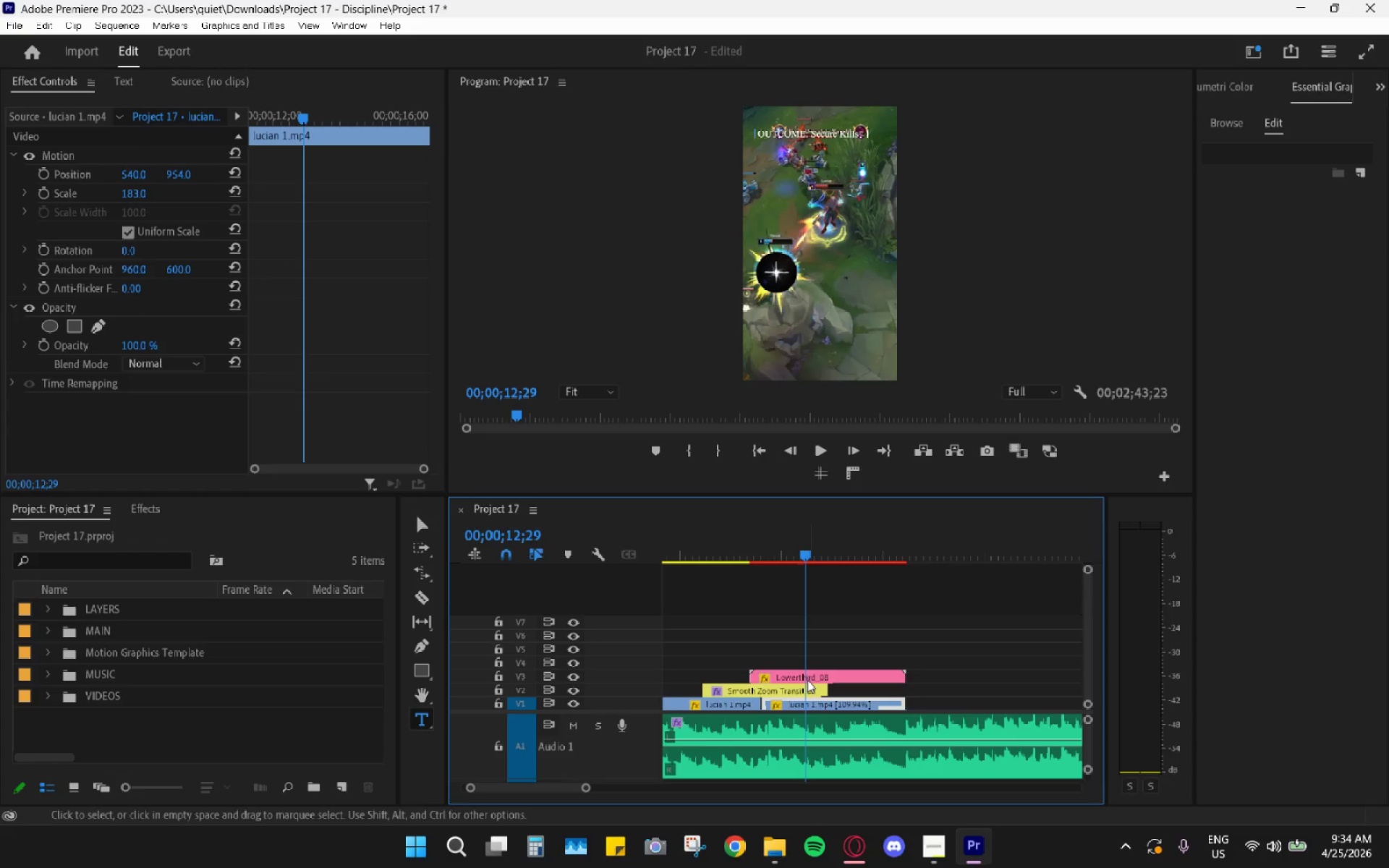 
left_click([807, 680])
 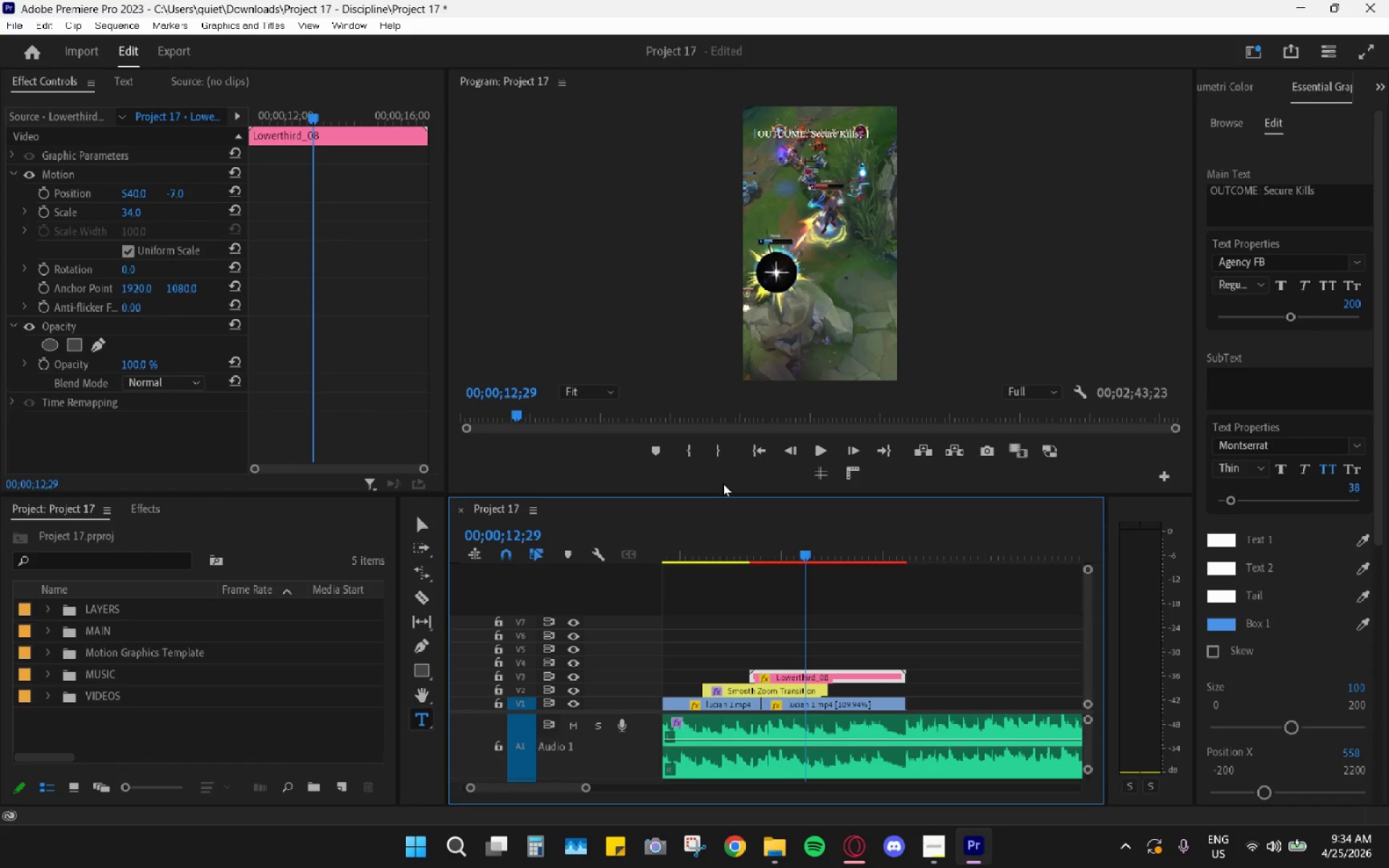 
key(H)
 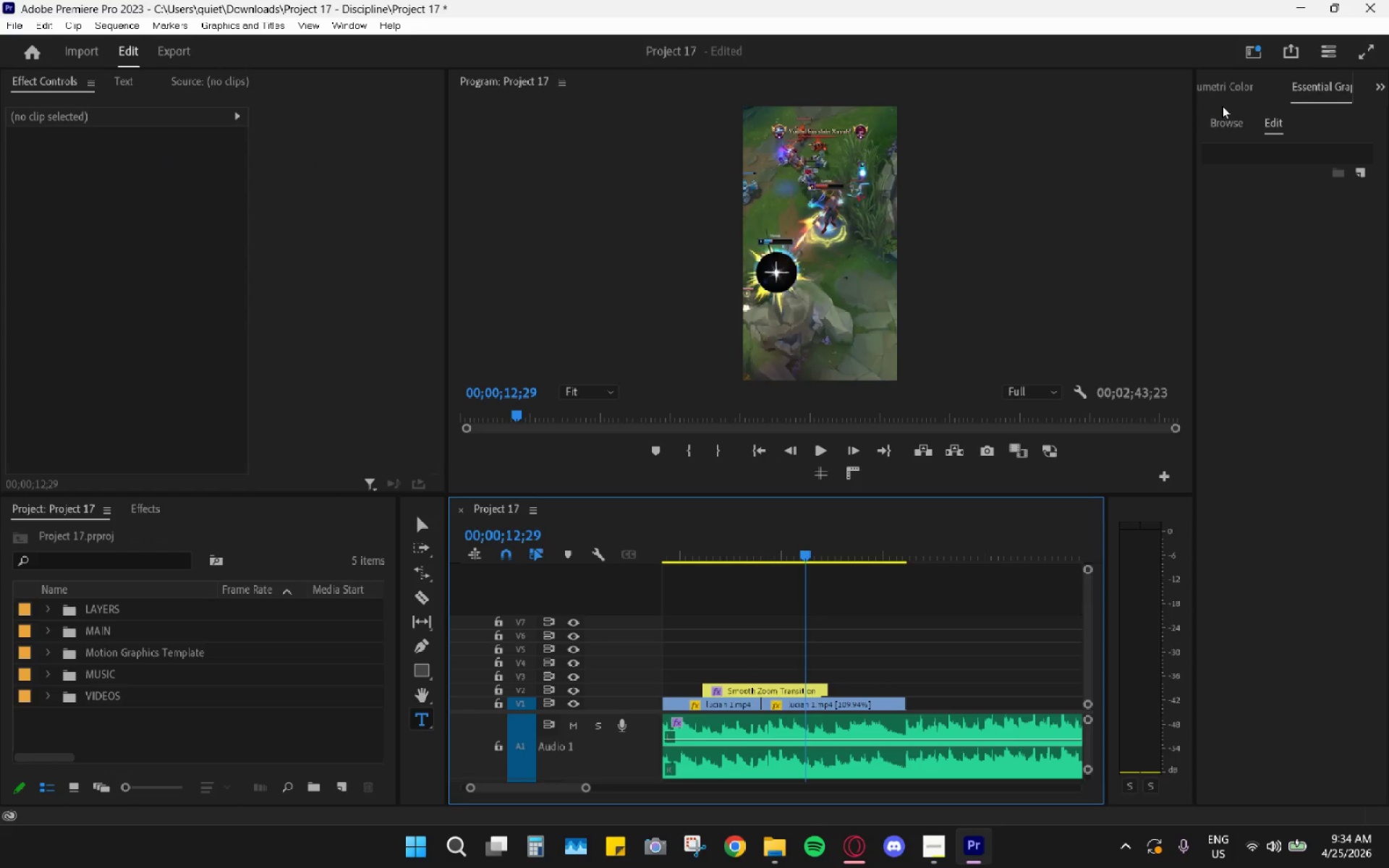 
left_click([1234, 124])
 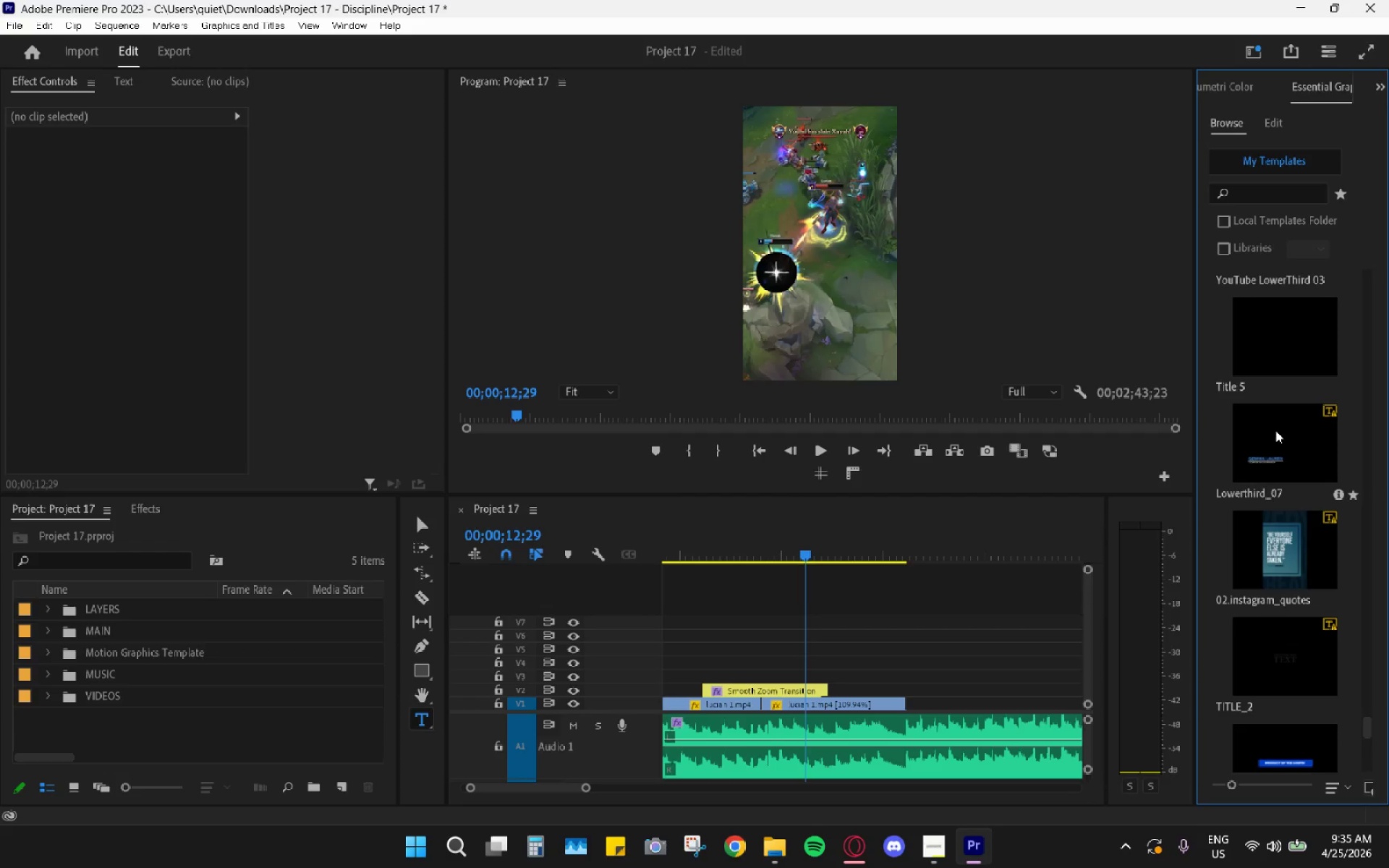 
scroll: coordinate [1301, 418], scroll_direction: down, amount: 30.0
 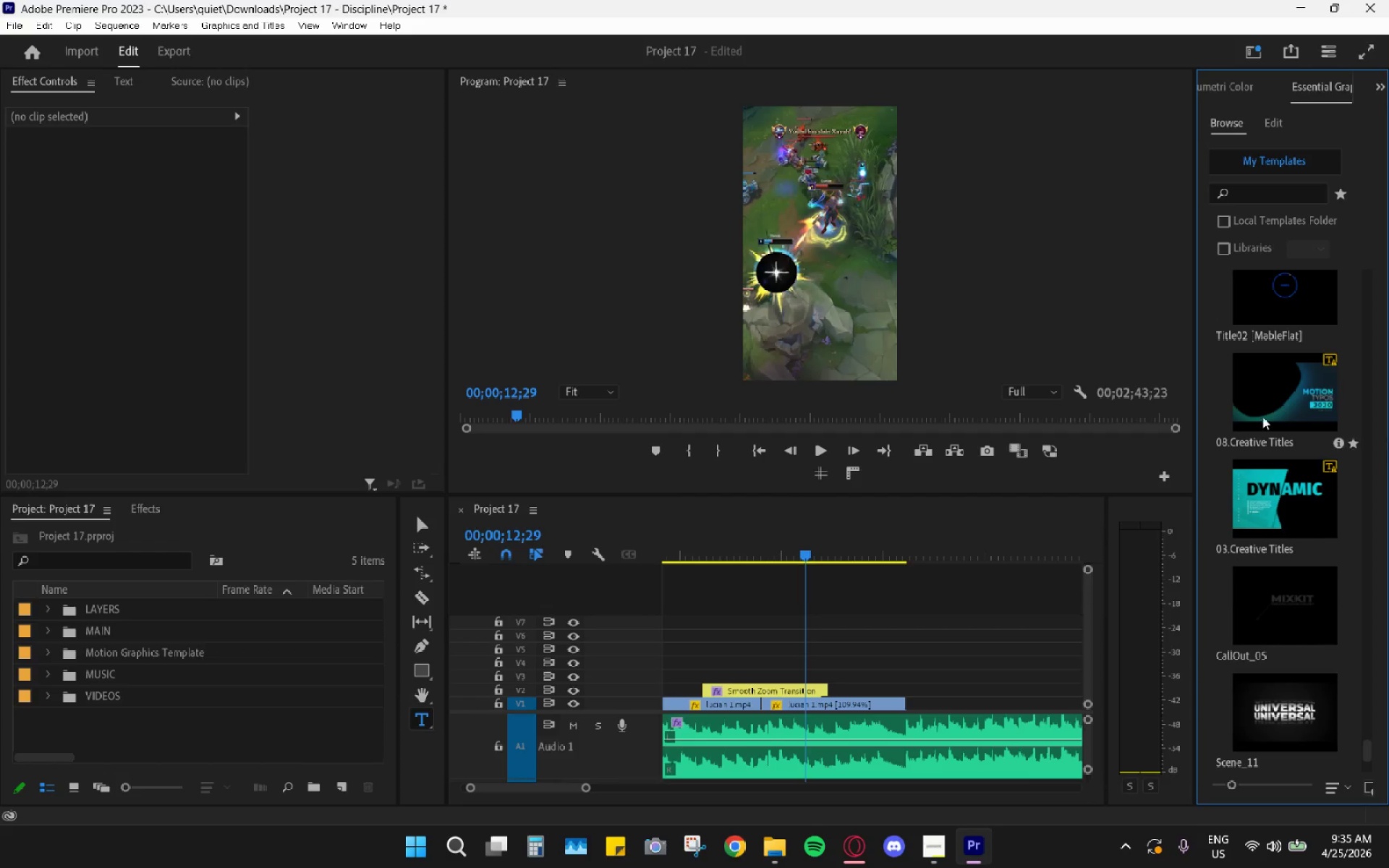 
scroll: coordinate [1265, 463], scroll_direction: up, amount: 7.0
 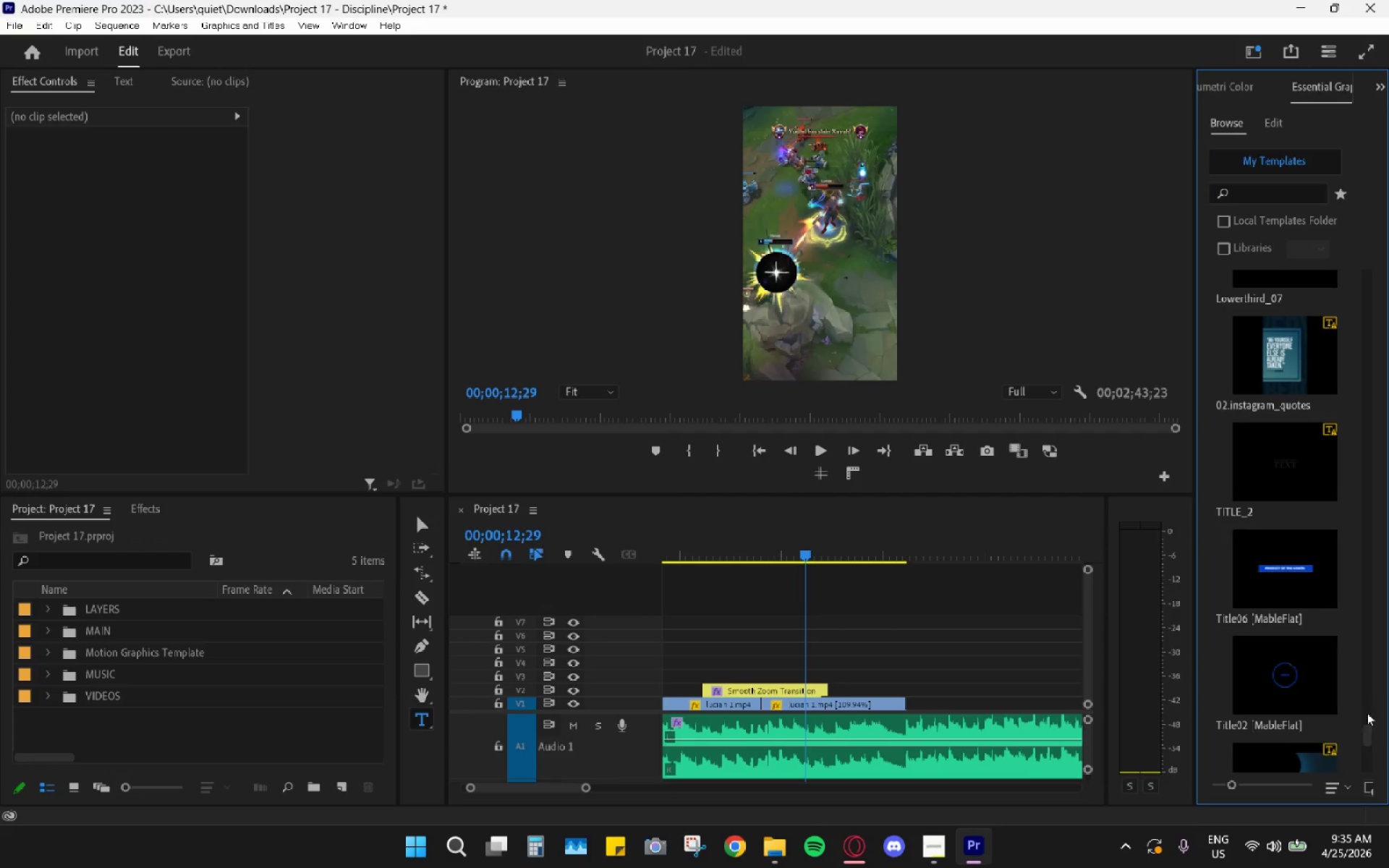 
left_click_drag(start_coordinate=[1368, 730], to_coordinate=[1367, 667])
 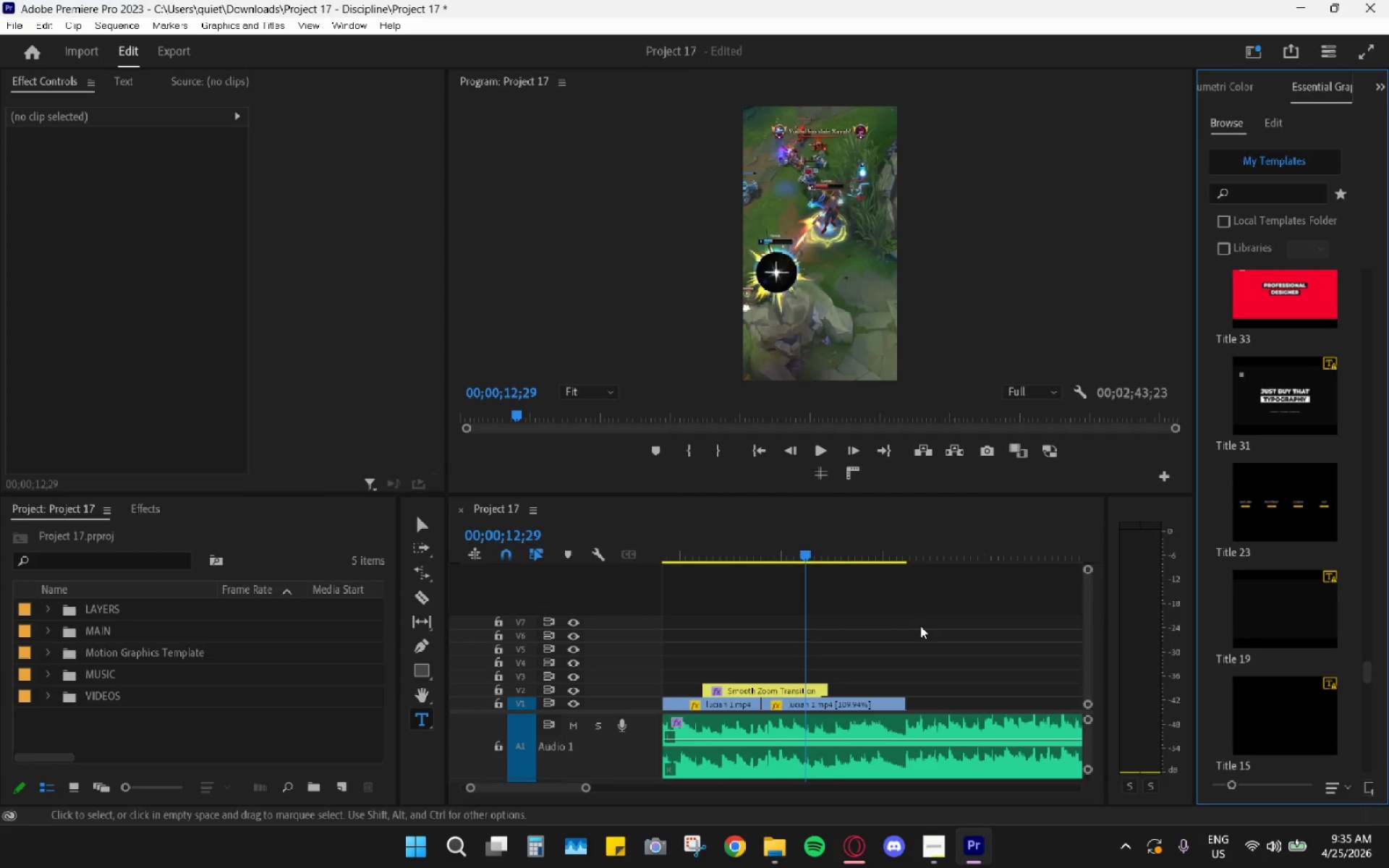 
left_click([912, 637])
 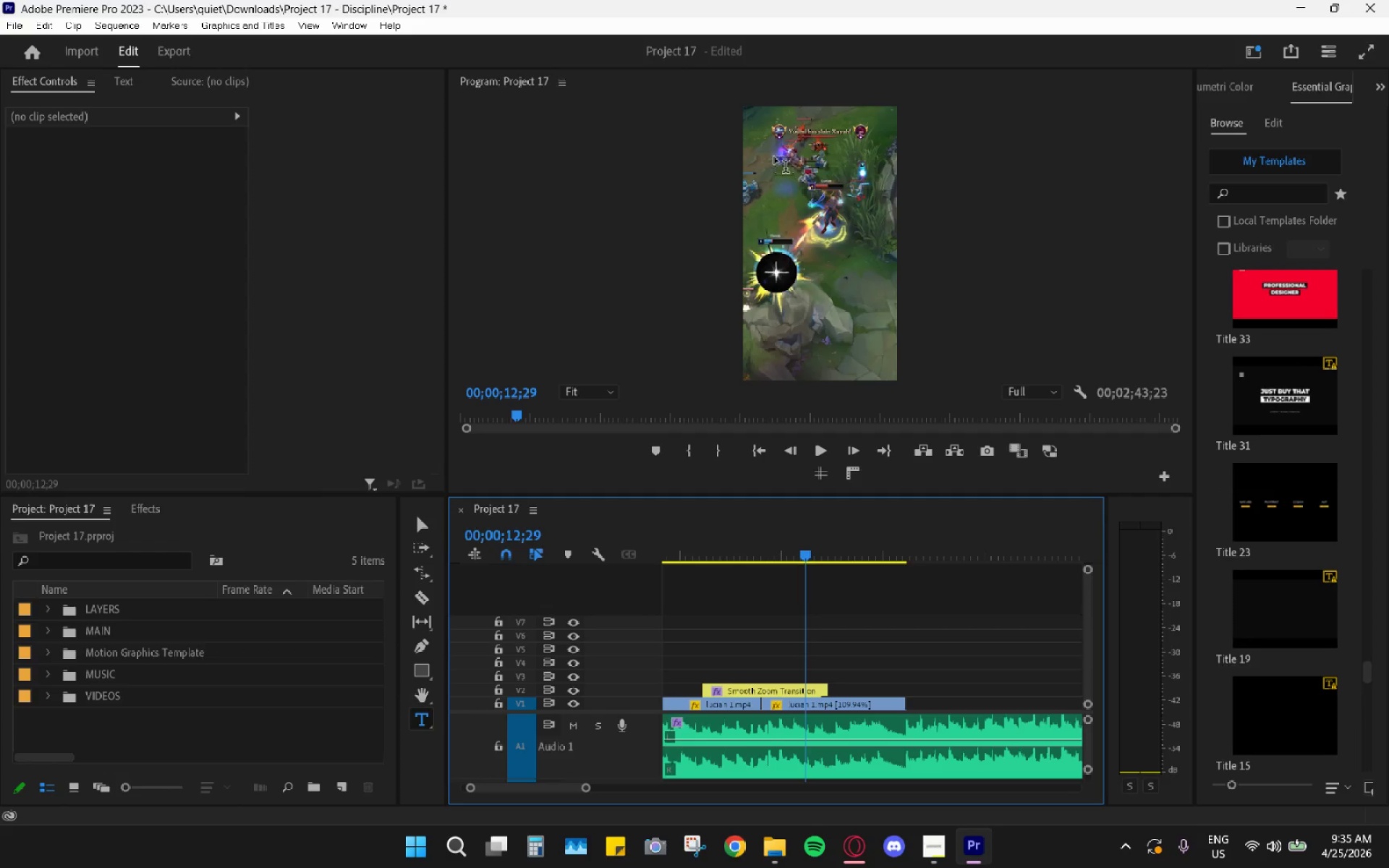 
left_click_drag(start_coordinate=[767, 161], to_coordinate=[765, 165])
 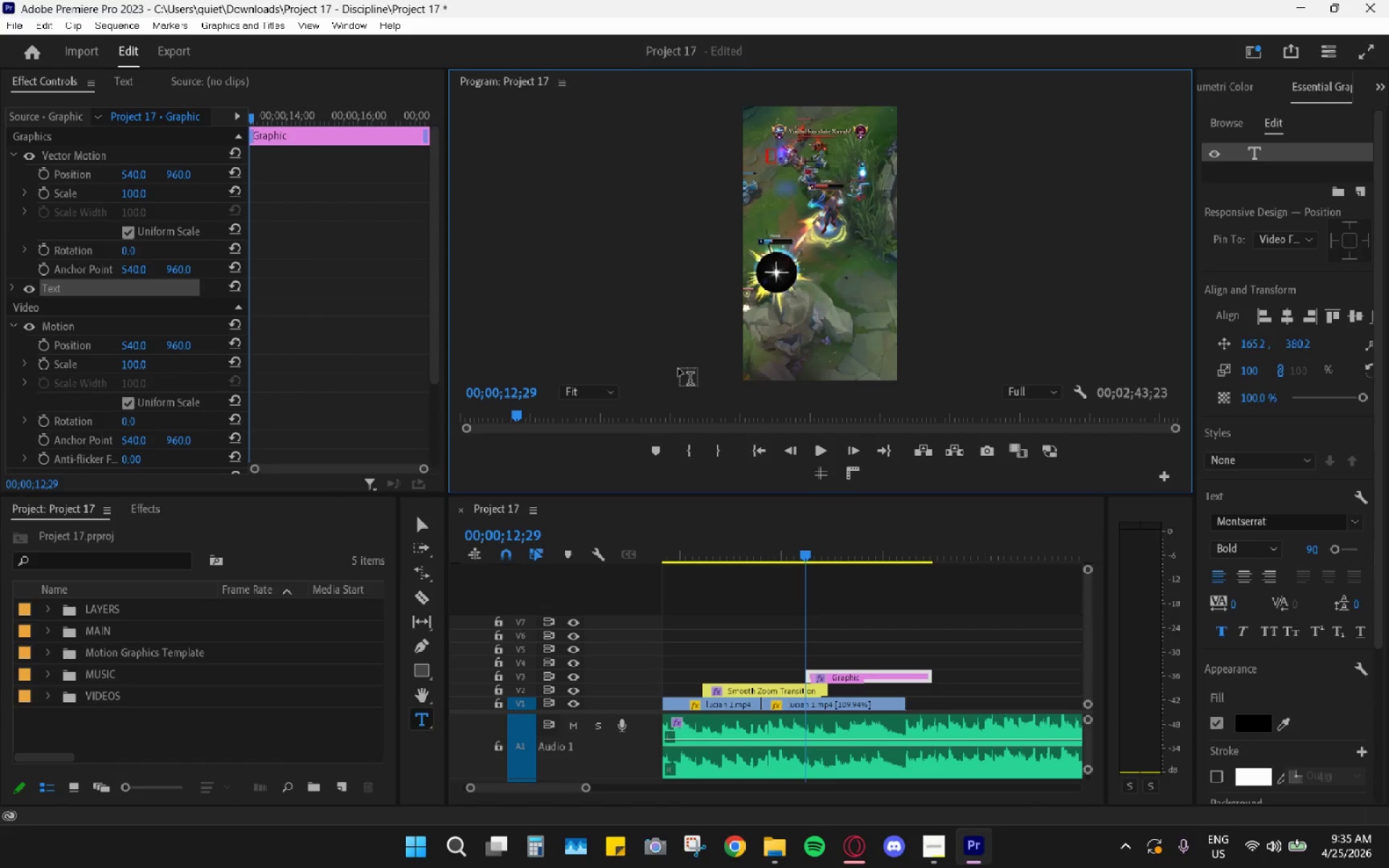 
type(Outcome)
key(Backspace)
key(Backspace)
key(Backspace)
key(Backspace)
key(Backspace)
key(Backspace)
type(UTCOME:  )
 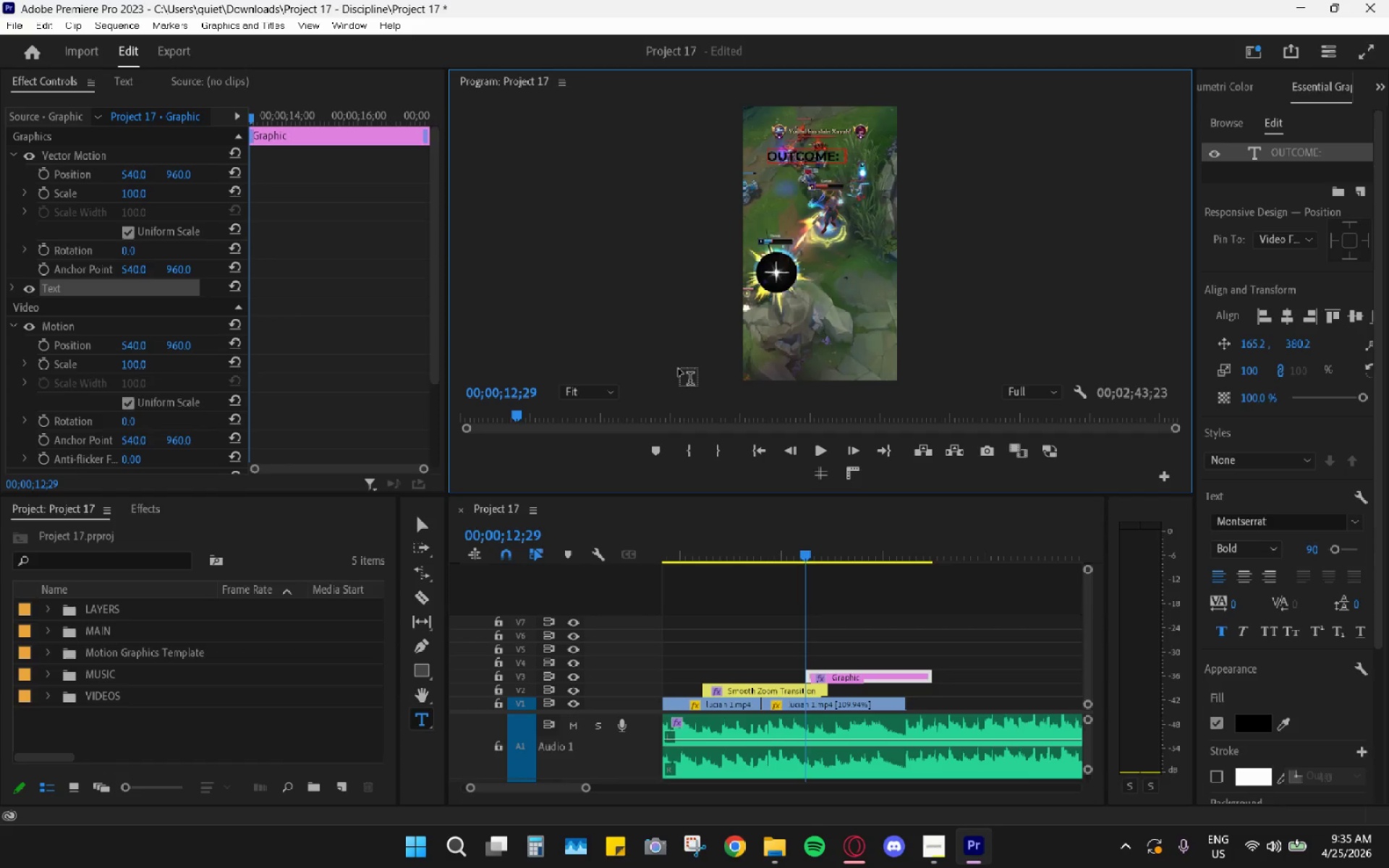 
type(Secure kills)
 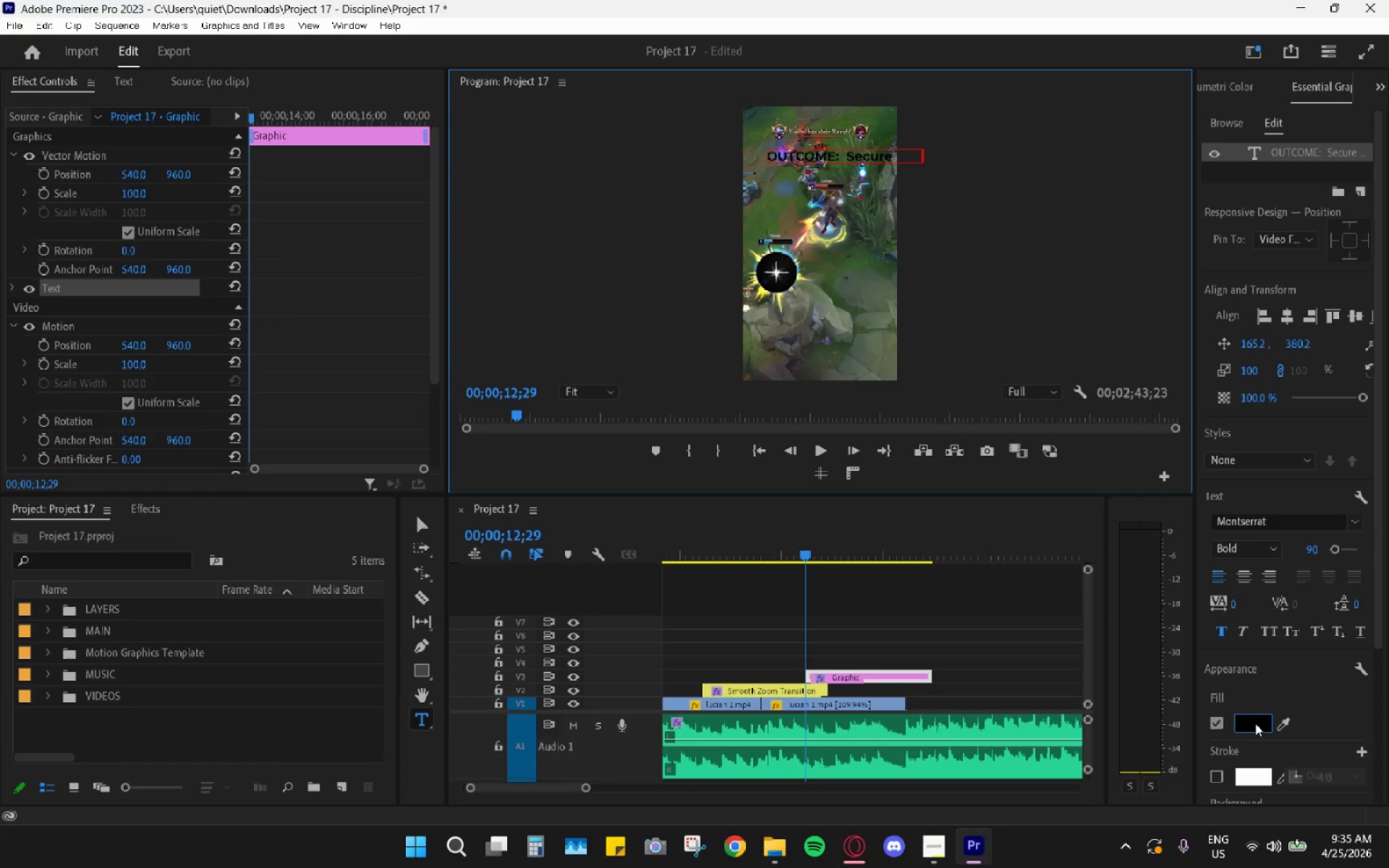 
left_click_drag(start_coordinate=[672, 378], to_coordinate=[372, 633])
 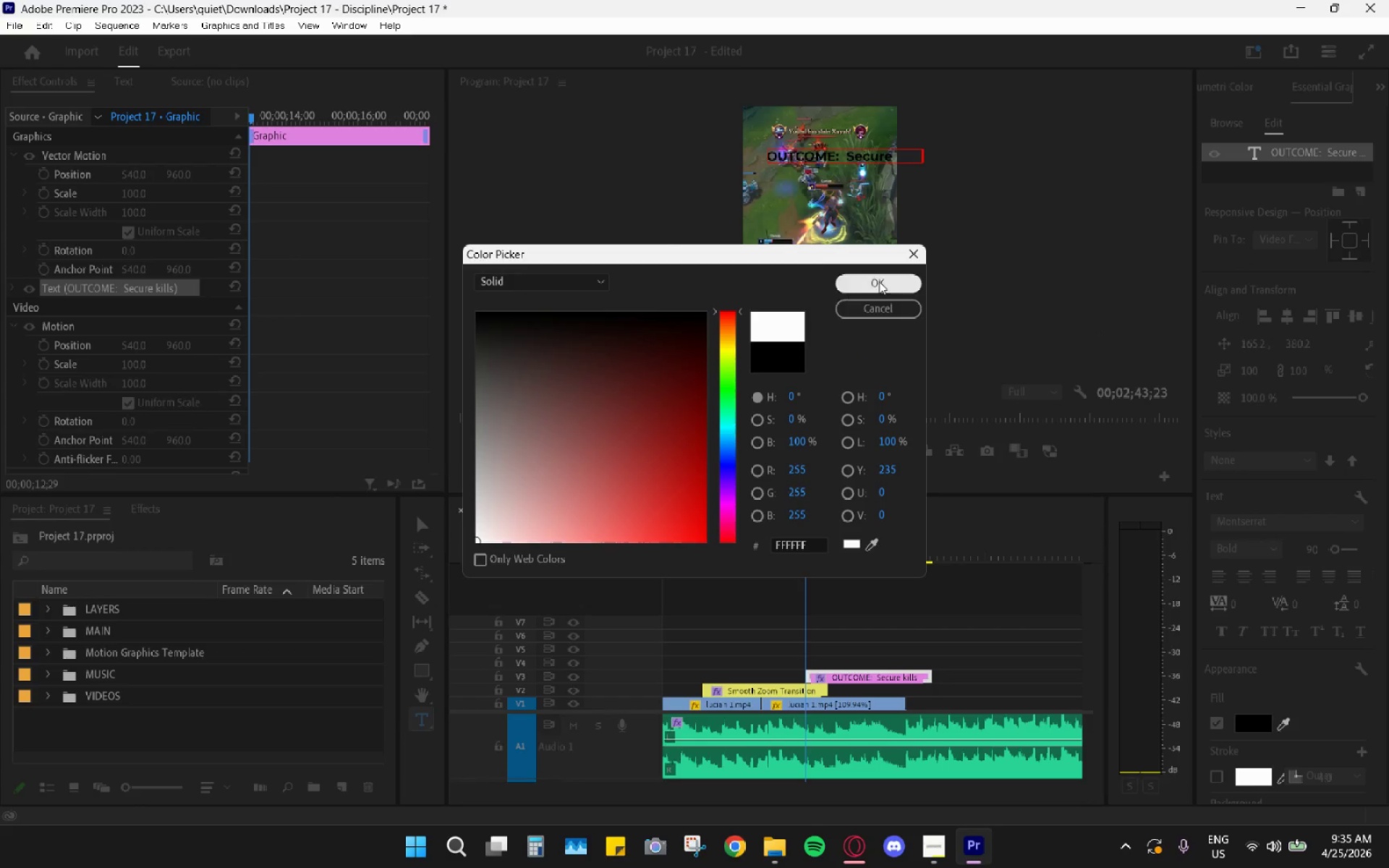 
left_click([880, 281])
 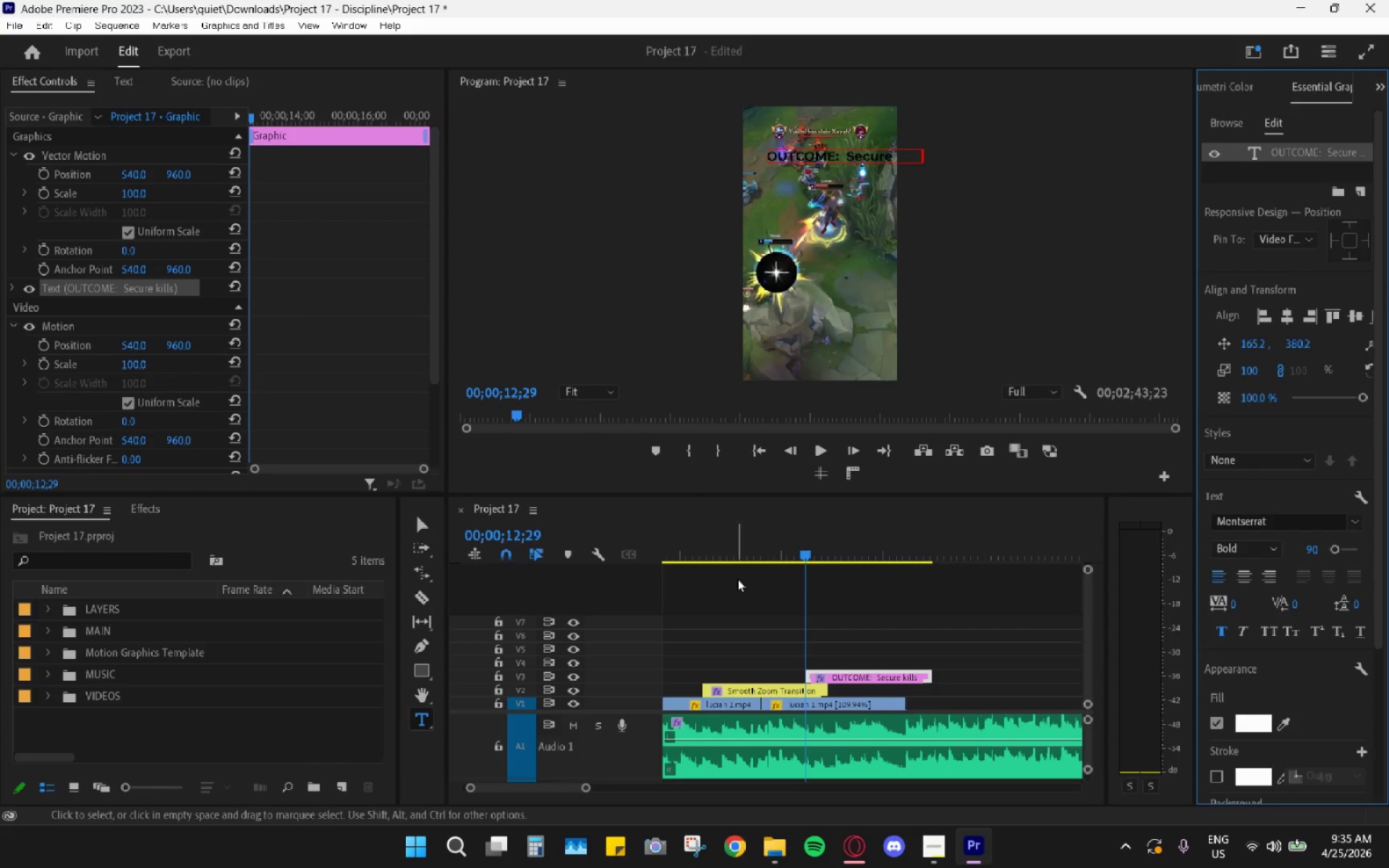 
left_click([812, 634])
 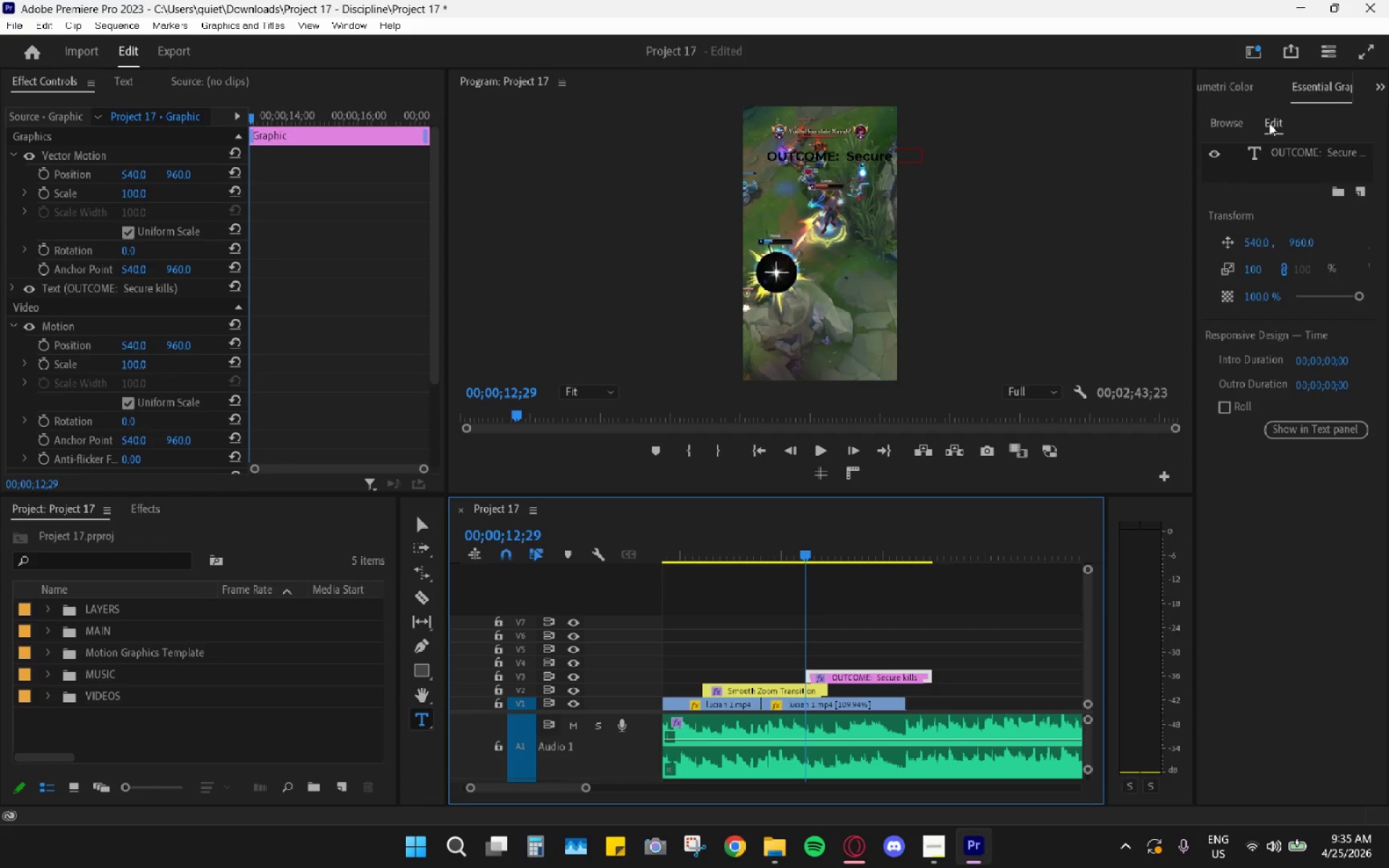 
left_click([1280, 153])
 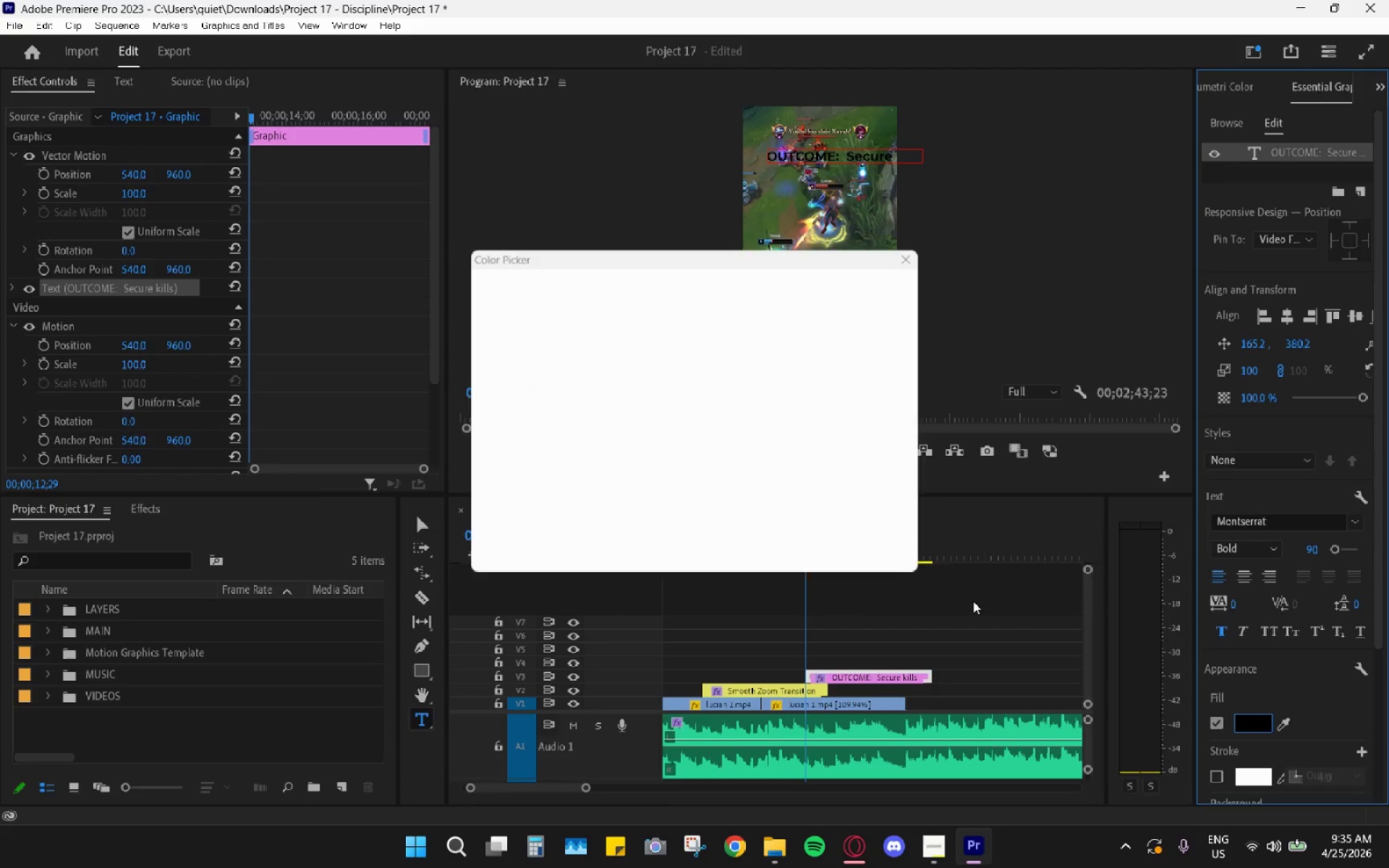 
left_click_drag(start_coordinate=[715, 432], to_coordinate=[375, 610])
 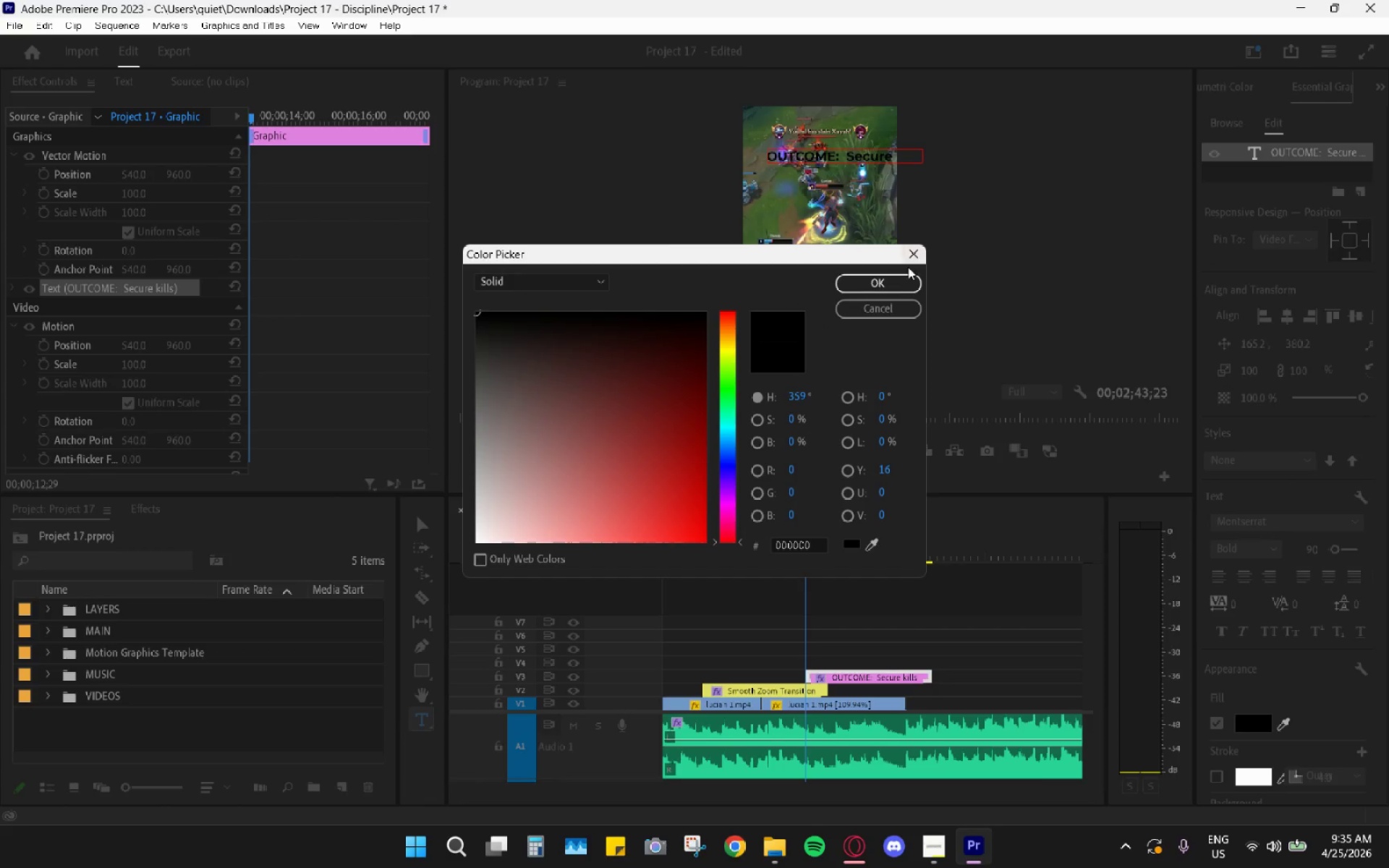 
left_click([893, 281])
 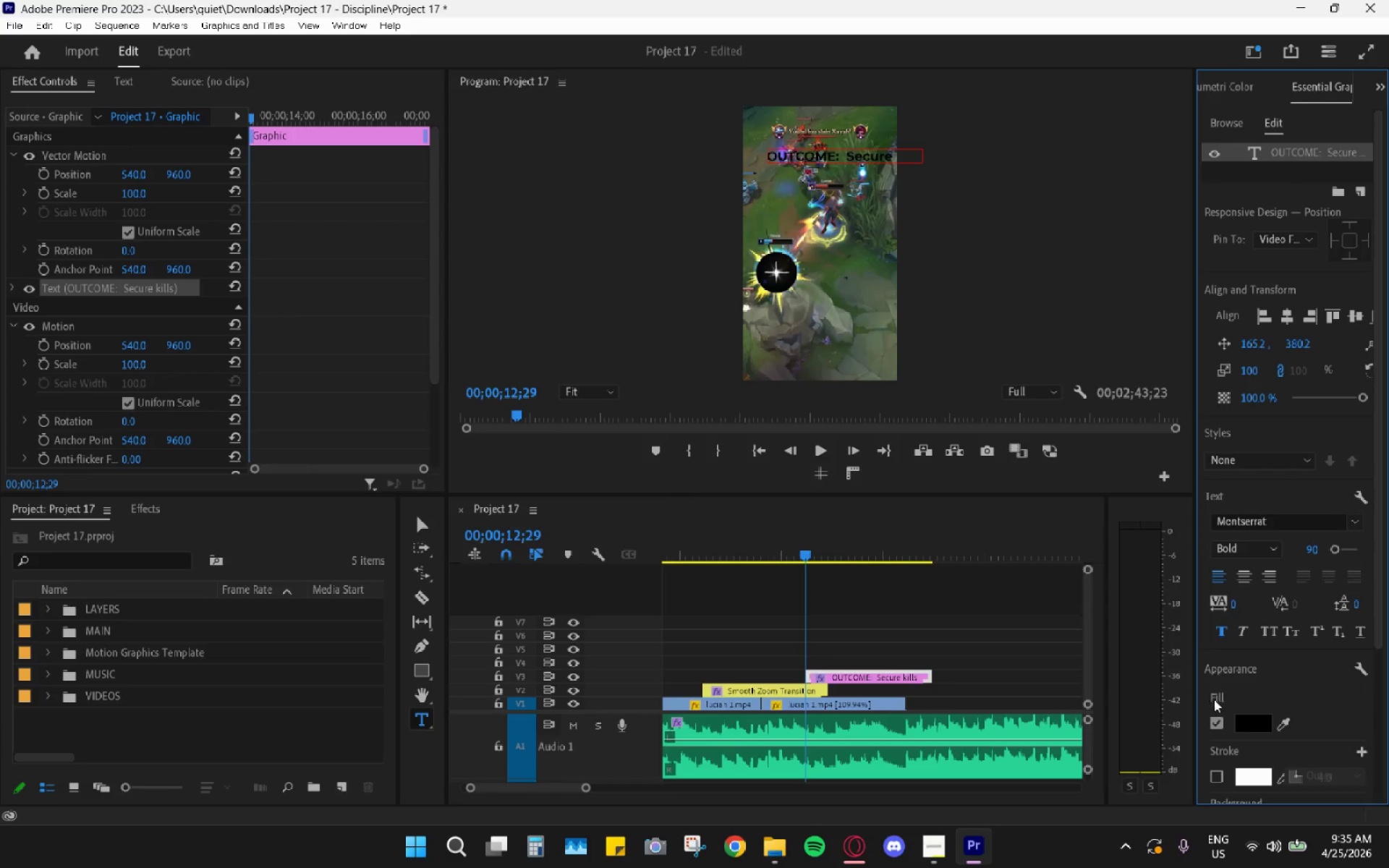 
left_click([1245, 718])
 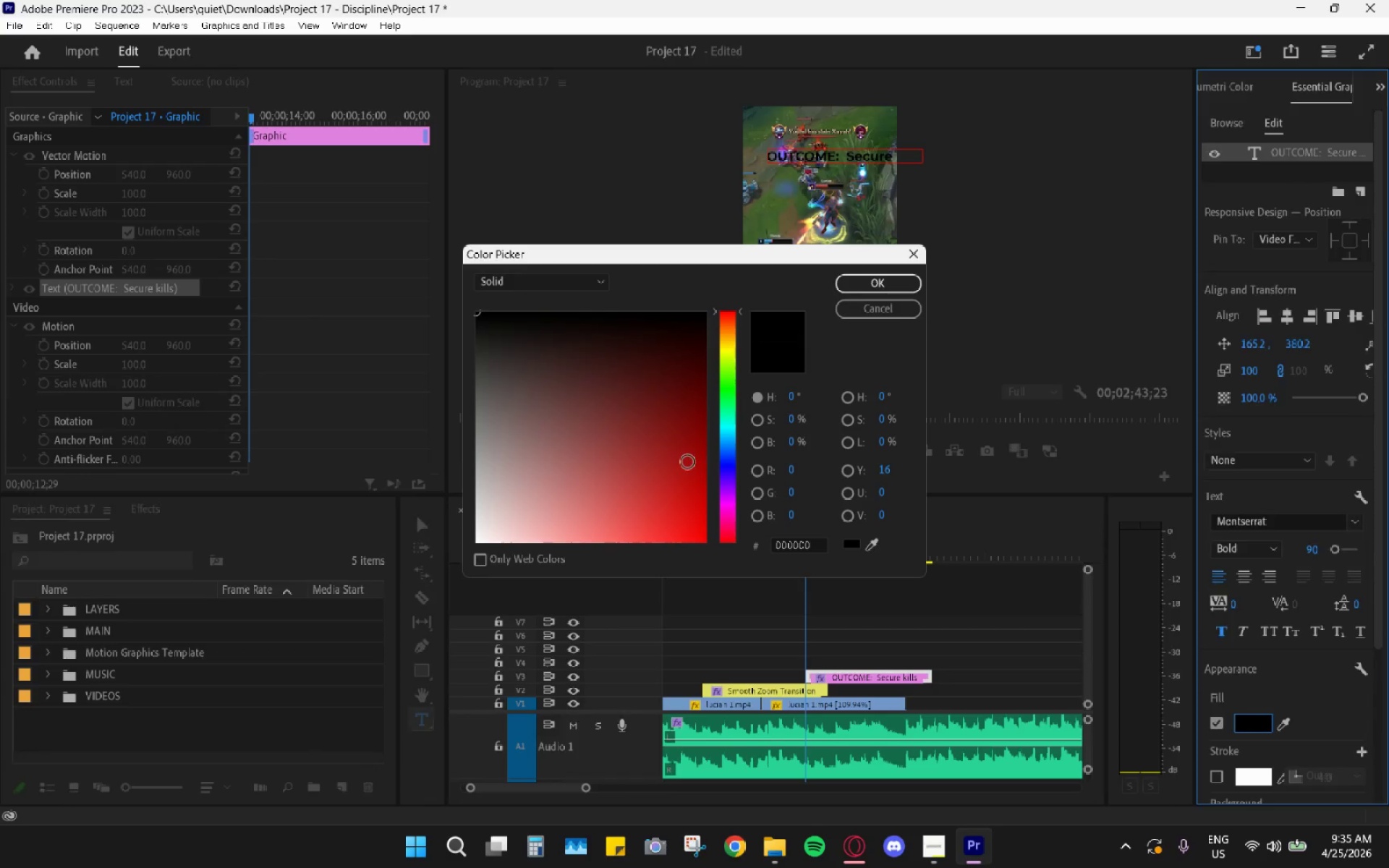 
left_click_drag(start_coordinate=[658, 450], to_coordinate=[431, 553])
 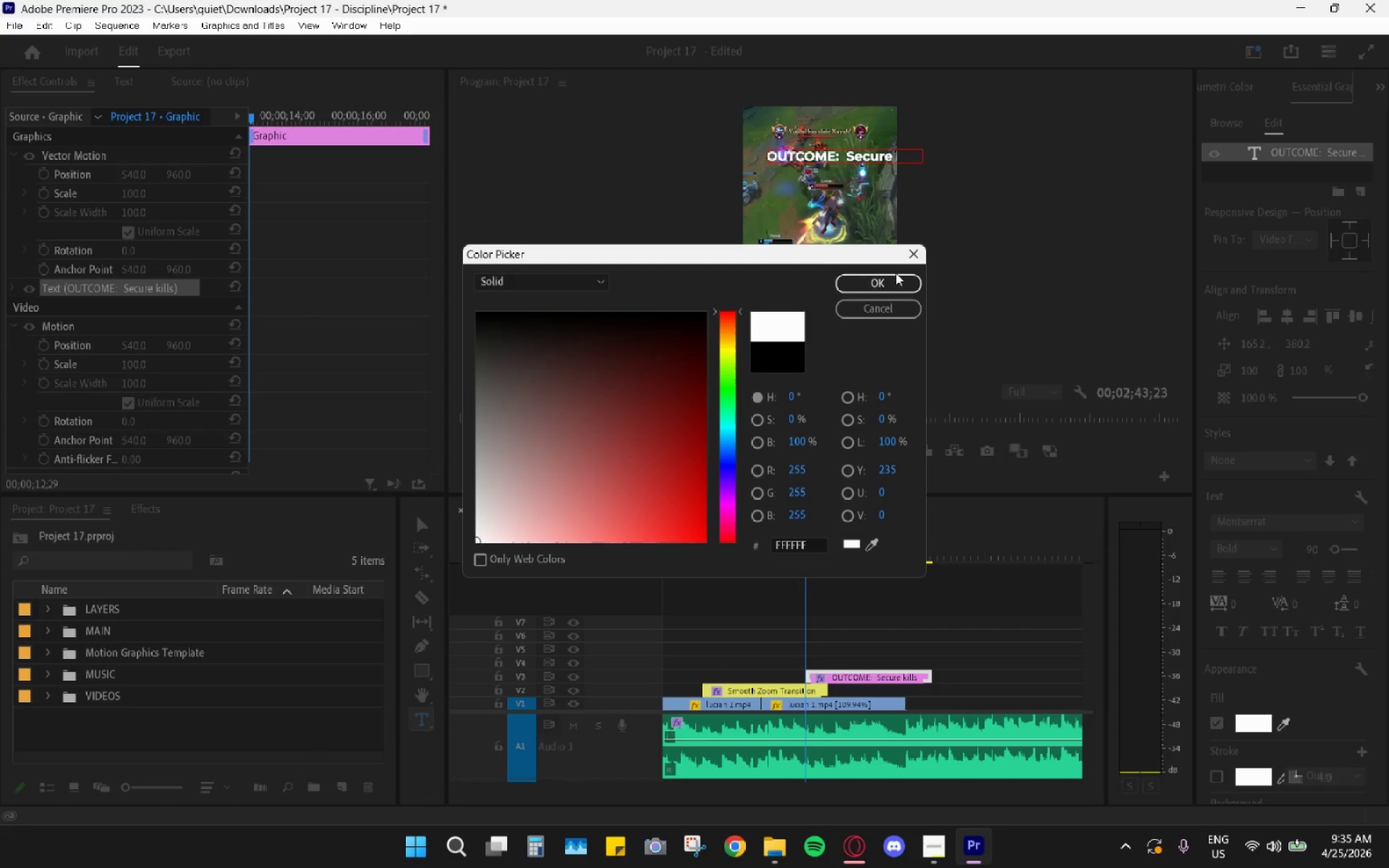 
left_click_drag(start_coordinate=[888, 276], to_coordinate=[885, 283])
 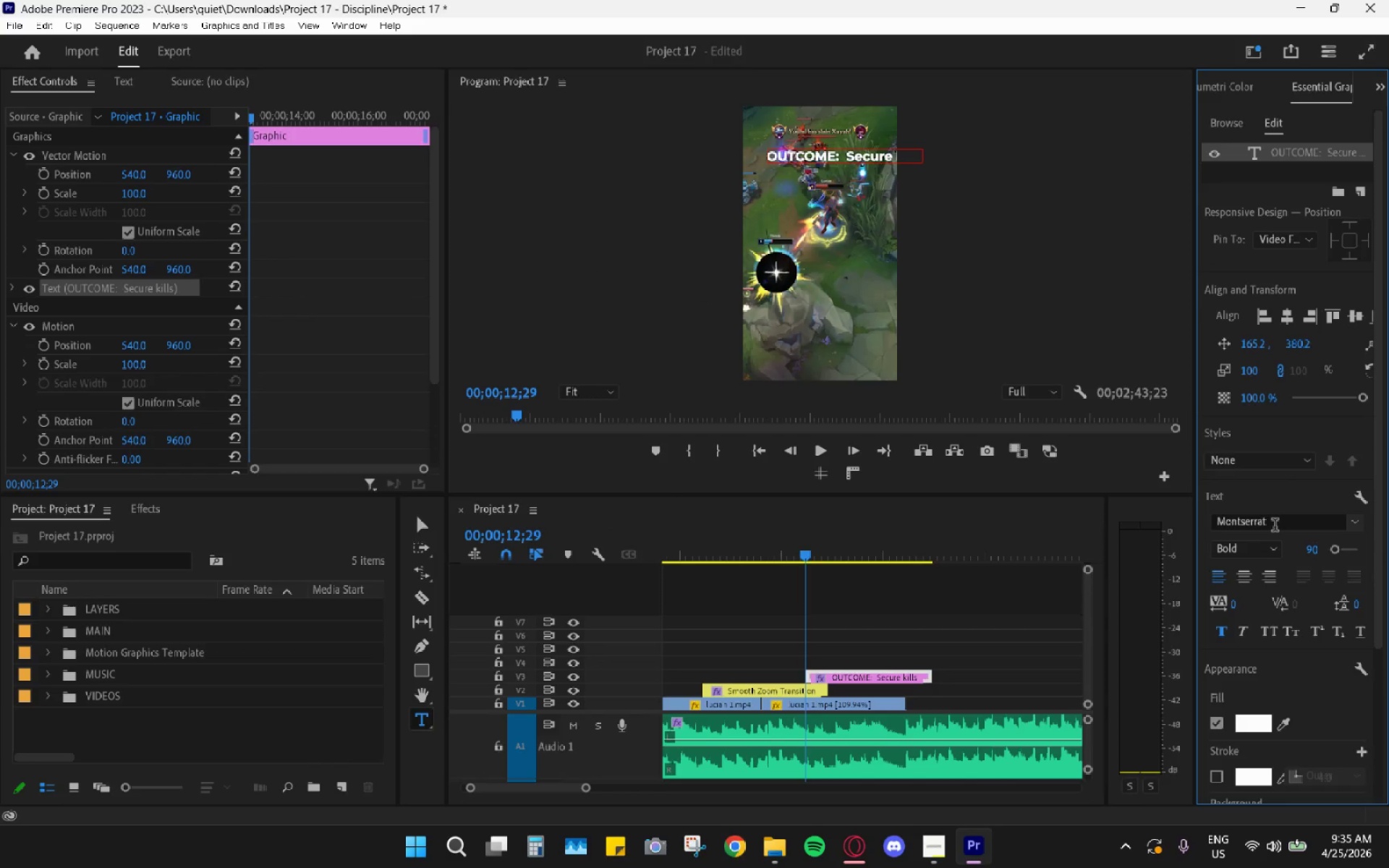 
double_click([1275, 527])
 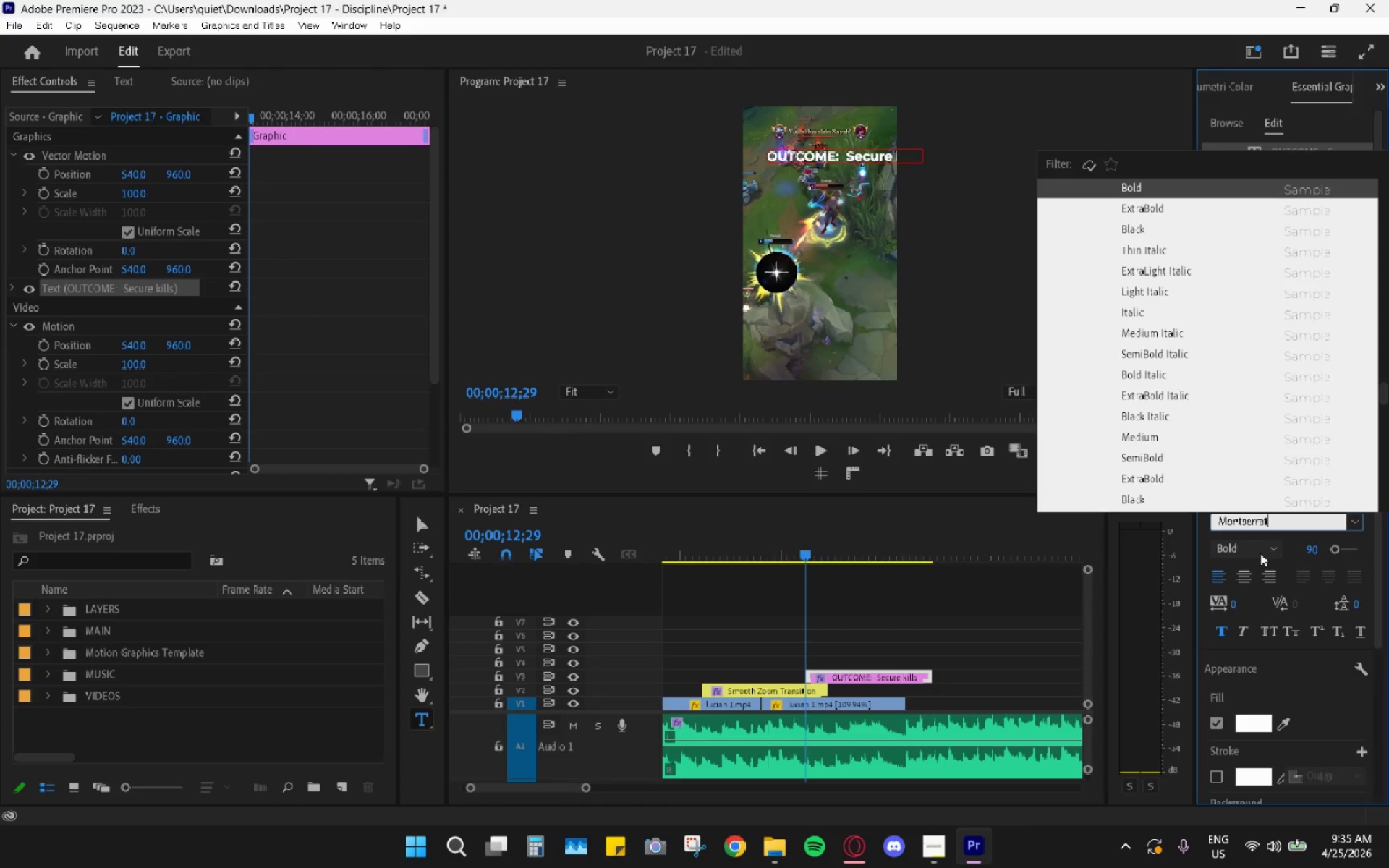 
triple_click([1260, 553])
 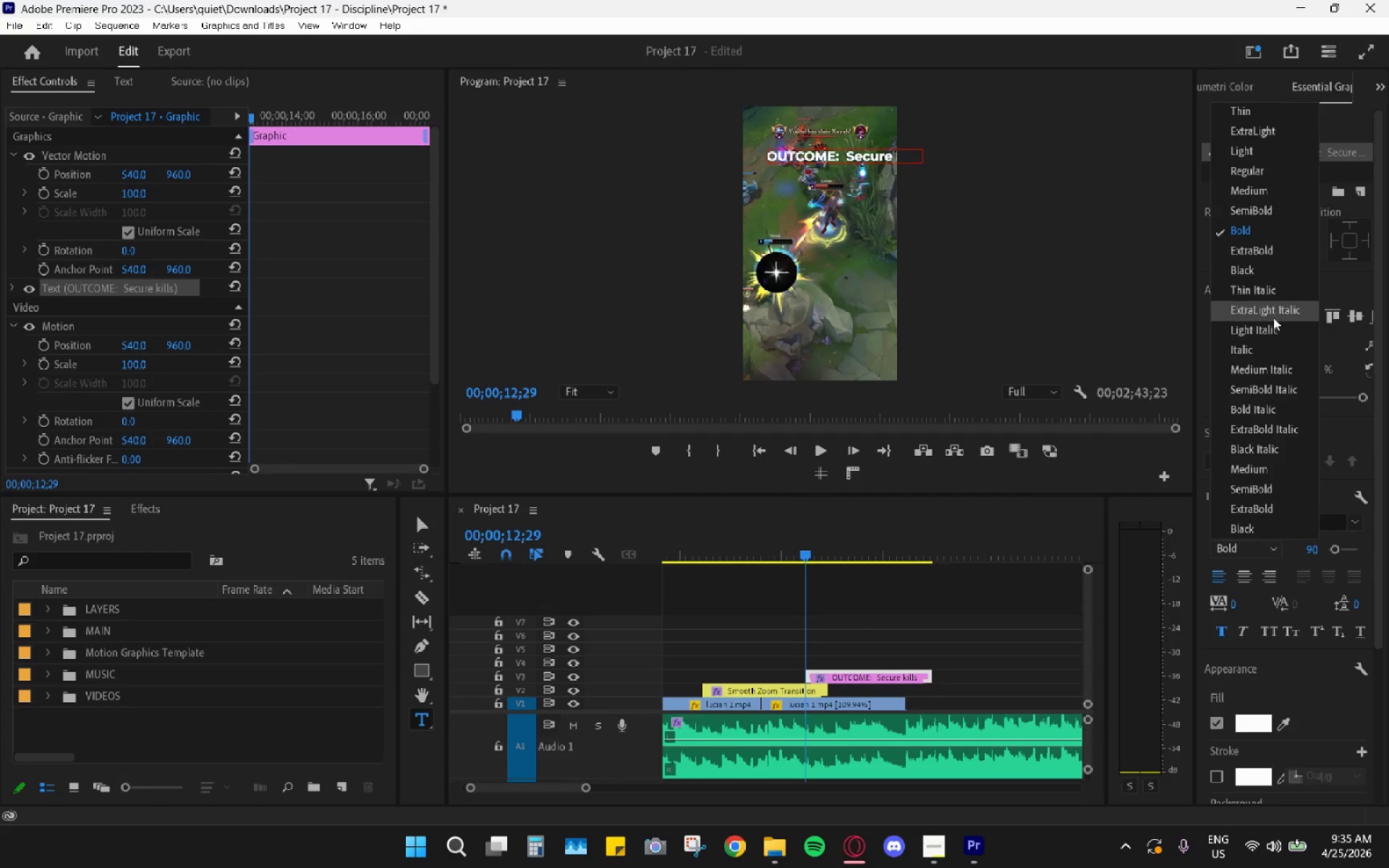 
wait(5.86)
 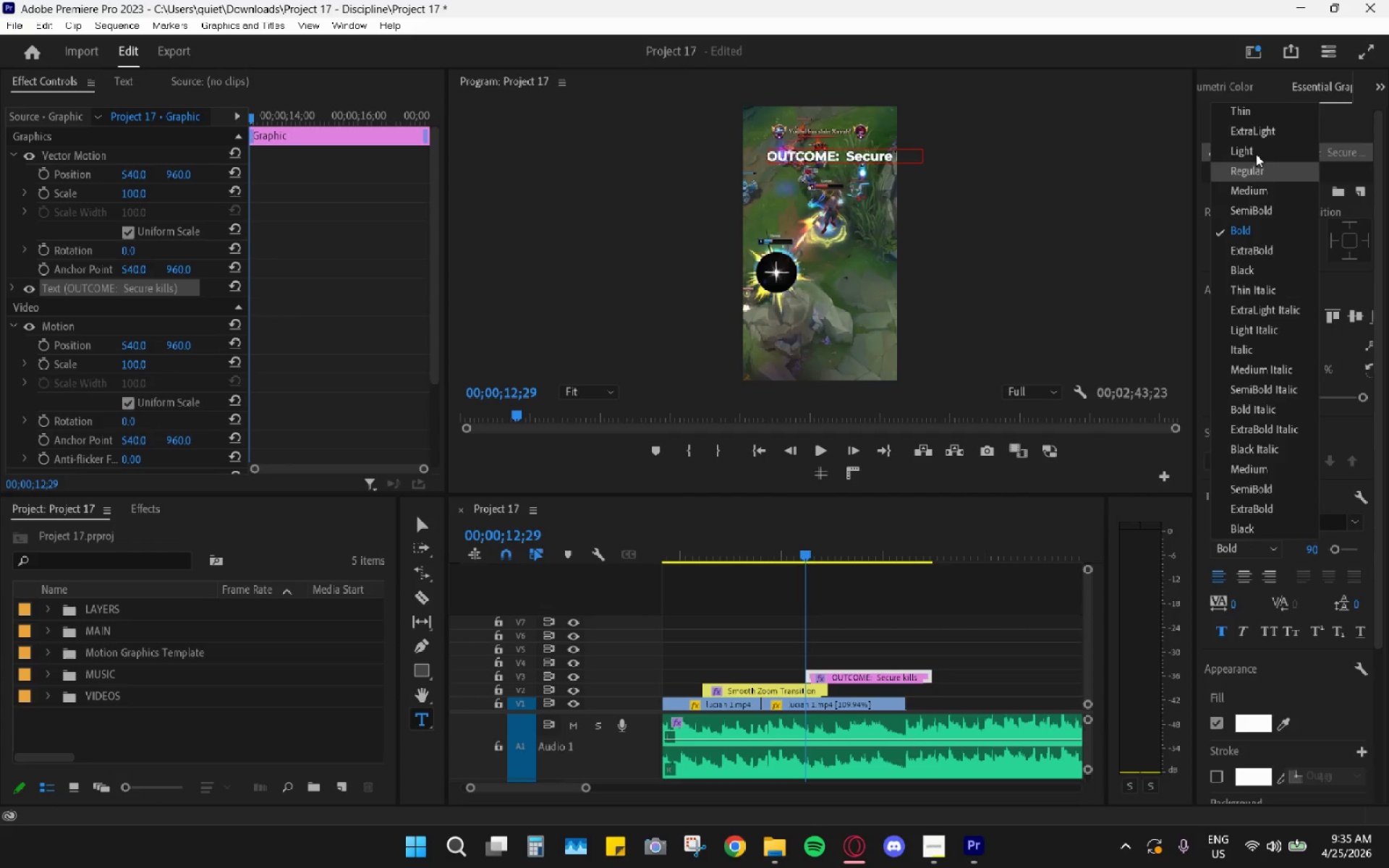 
left_click_drag(start_coordinate=[1265, 266], to_coordinate=[1265, 270])
 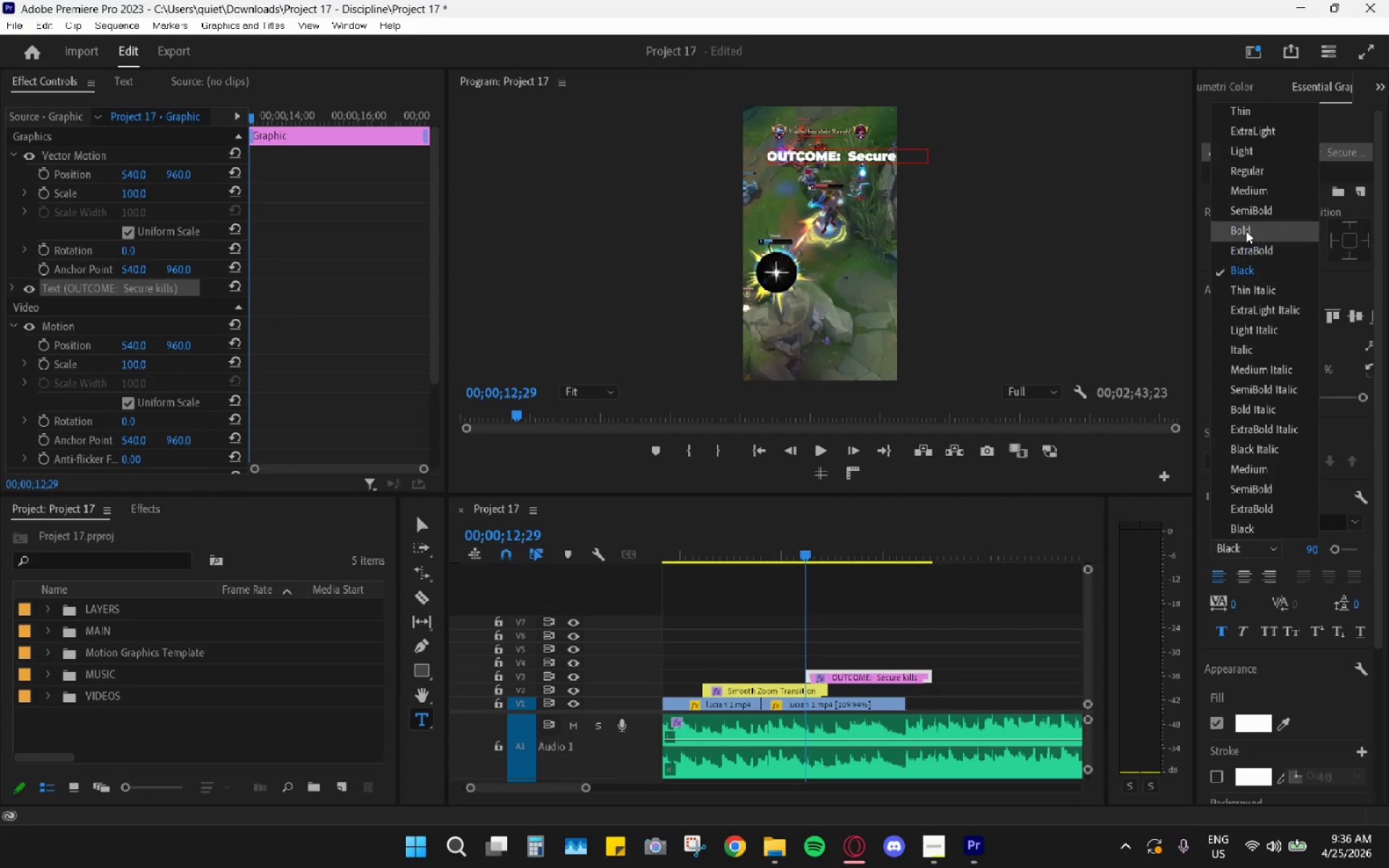 
left_click([1262, 250])
 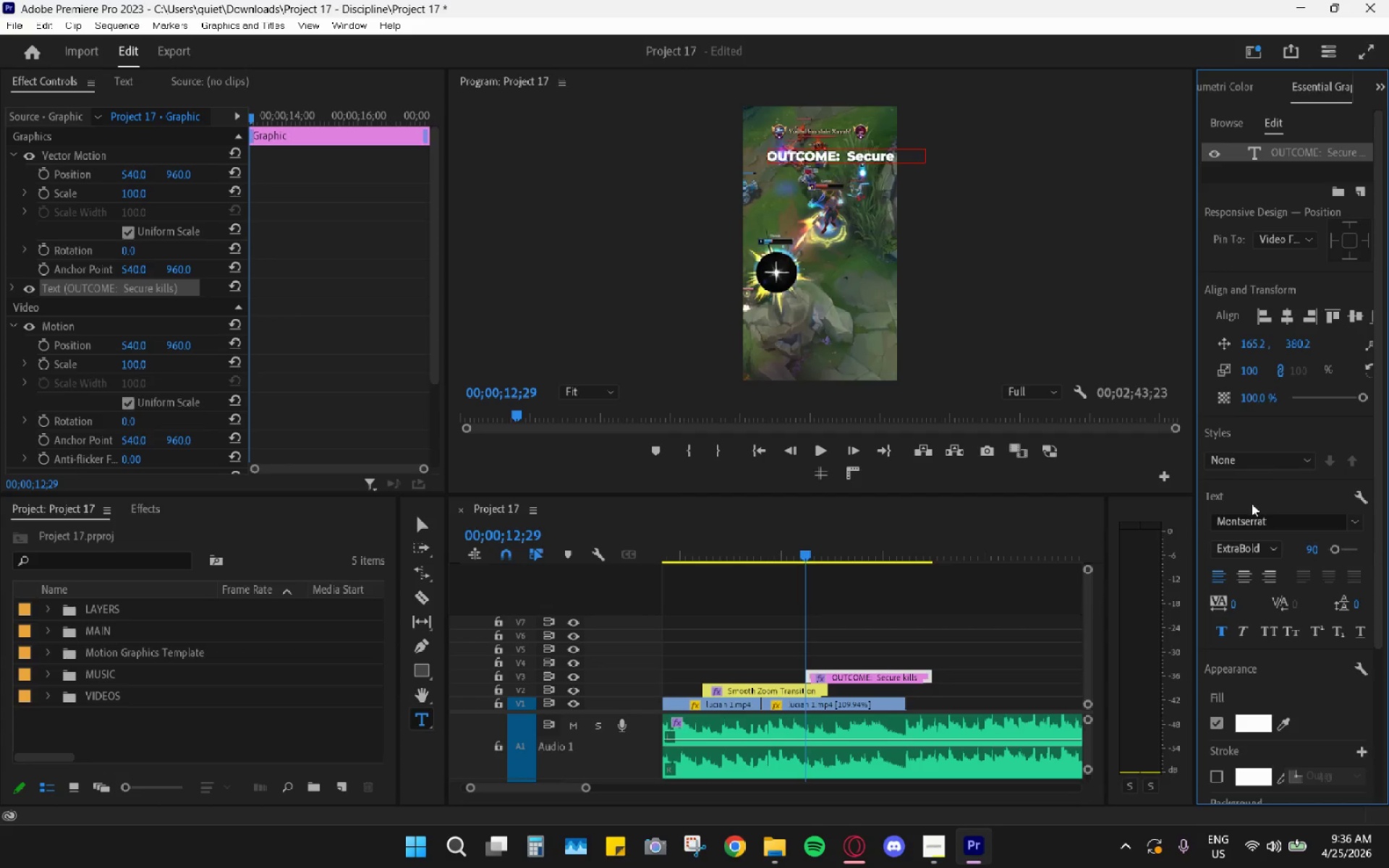 
left_click([1249, 543])
 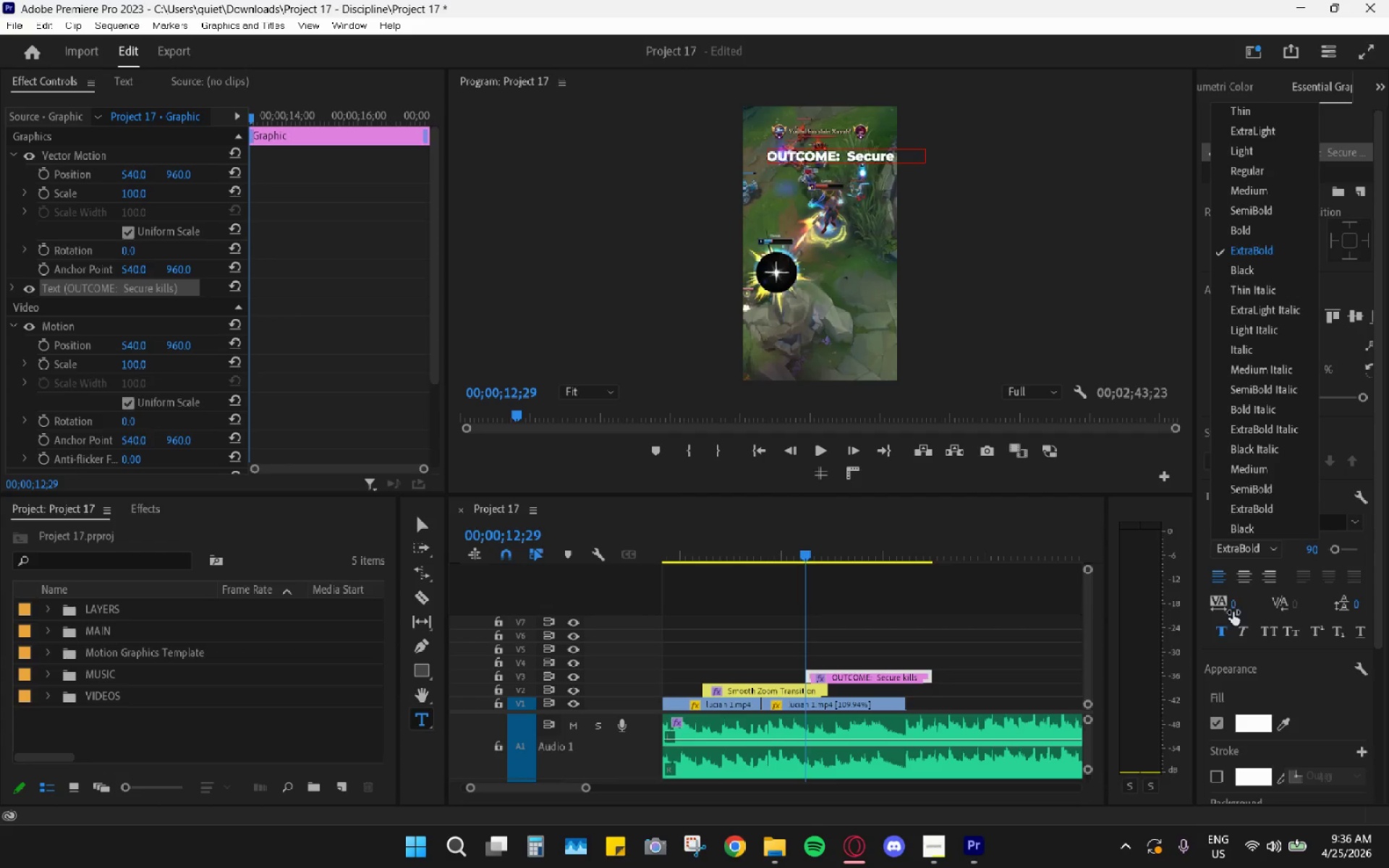 
left_click([1226, 631])
 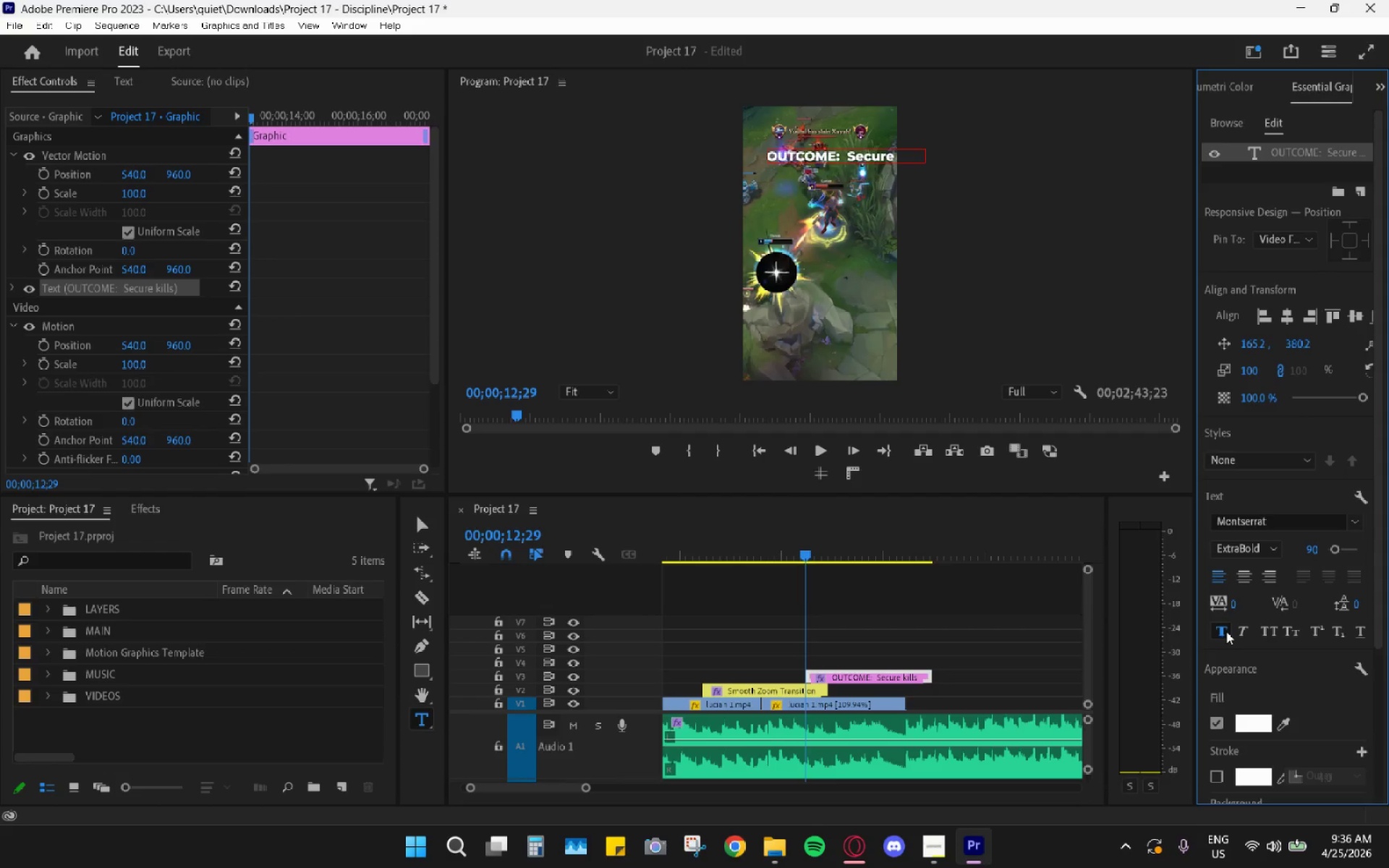 
double_click([1226, 631])
 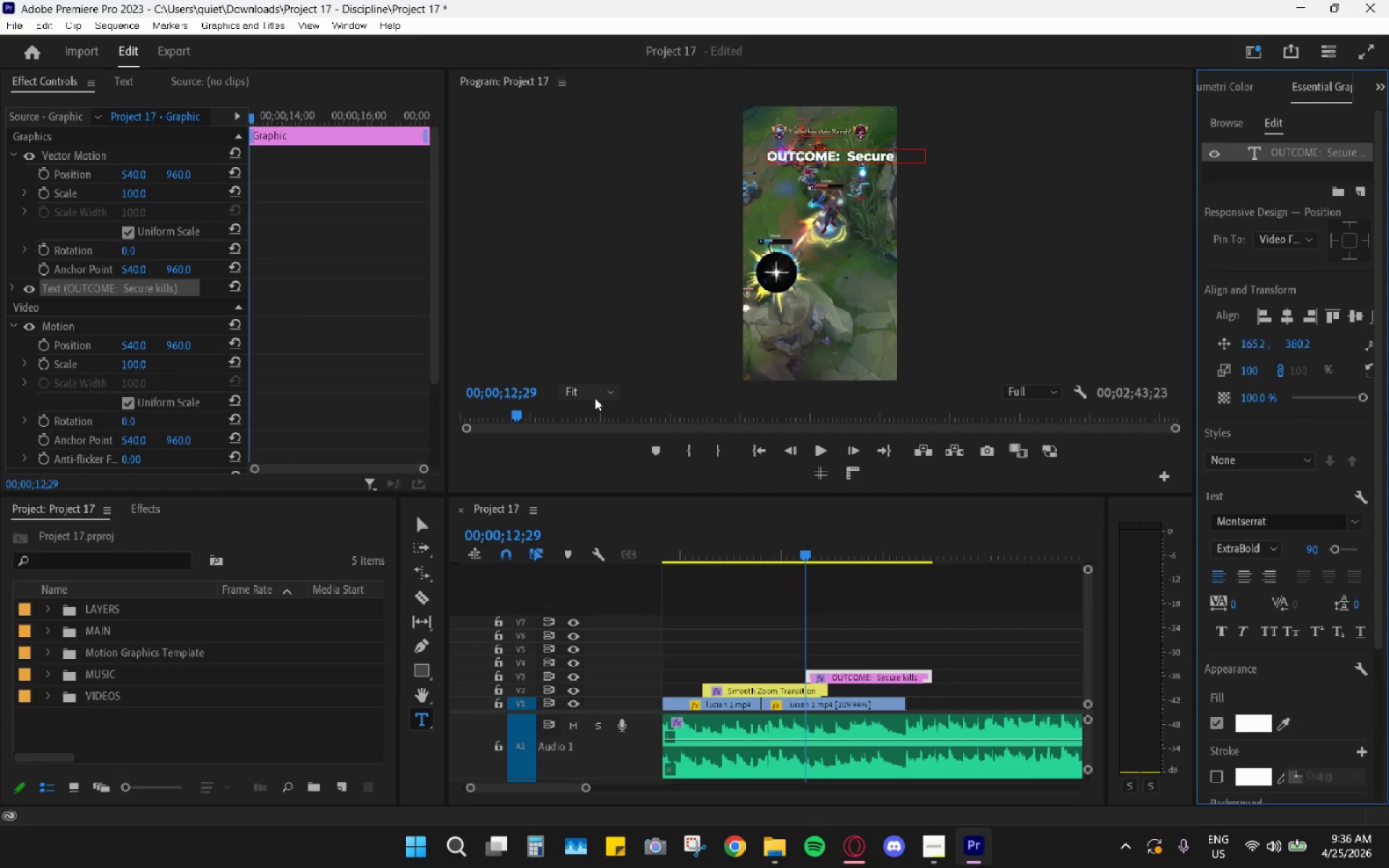 
left_click([613, 488])
 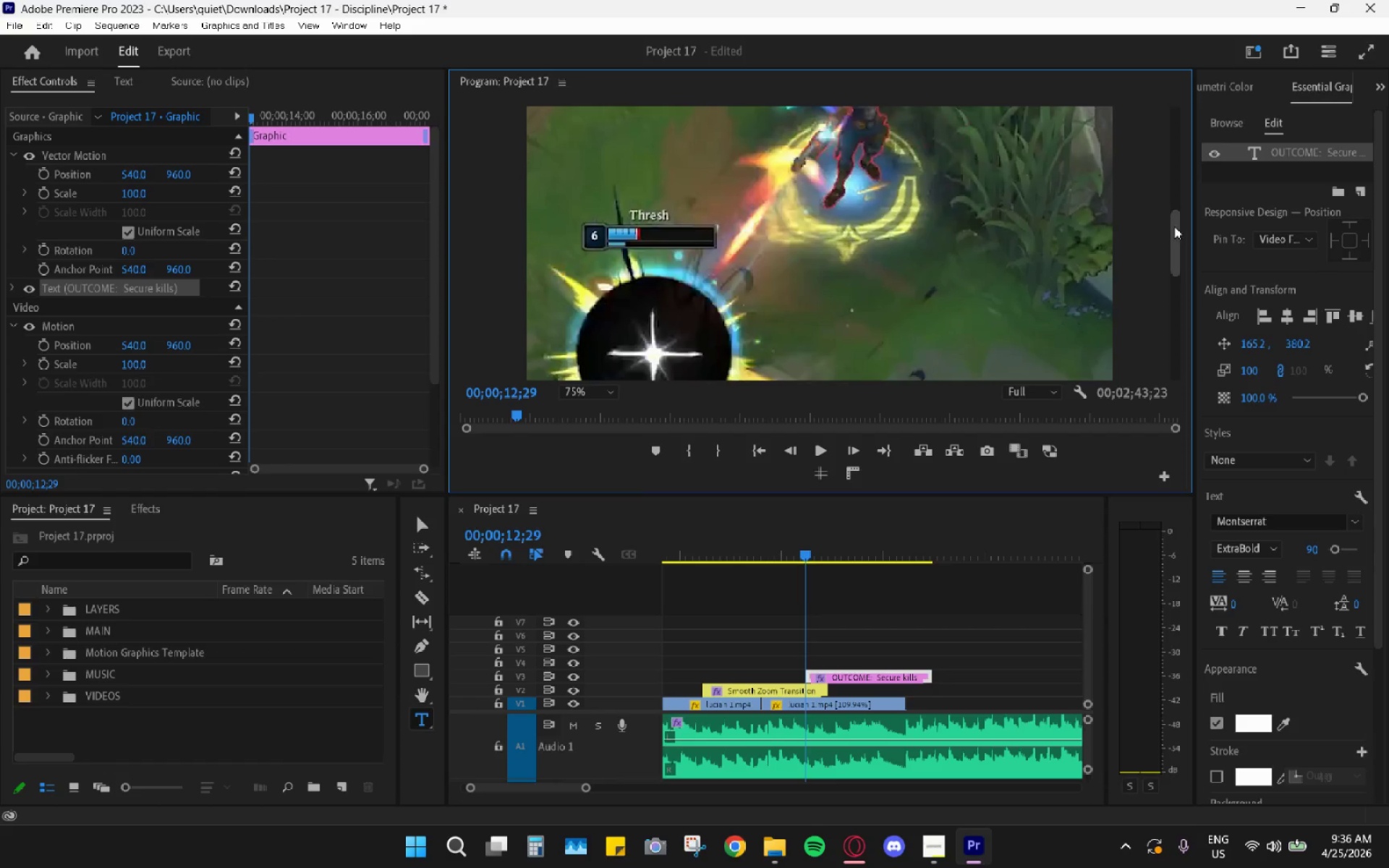 
left_click_drag(start_coordinate=[1178, 242], to_coordinate=[1194, 151])
 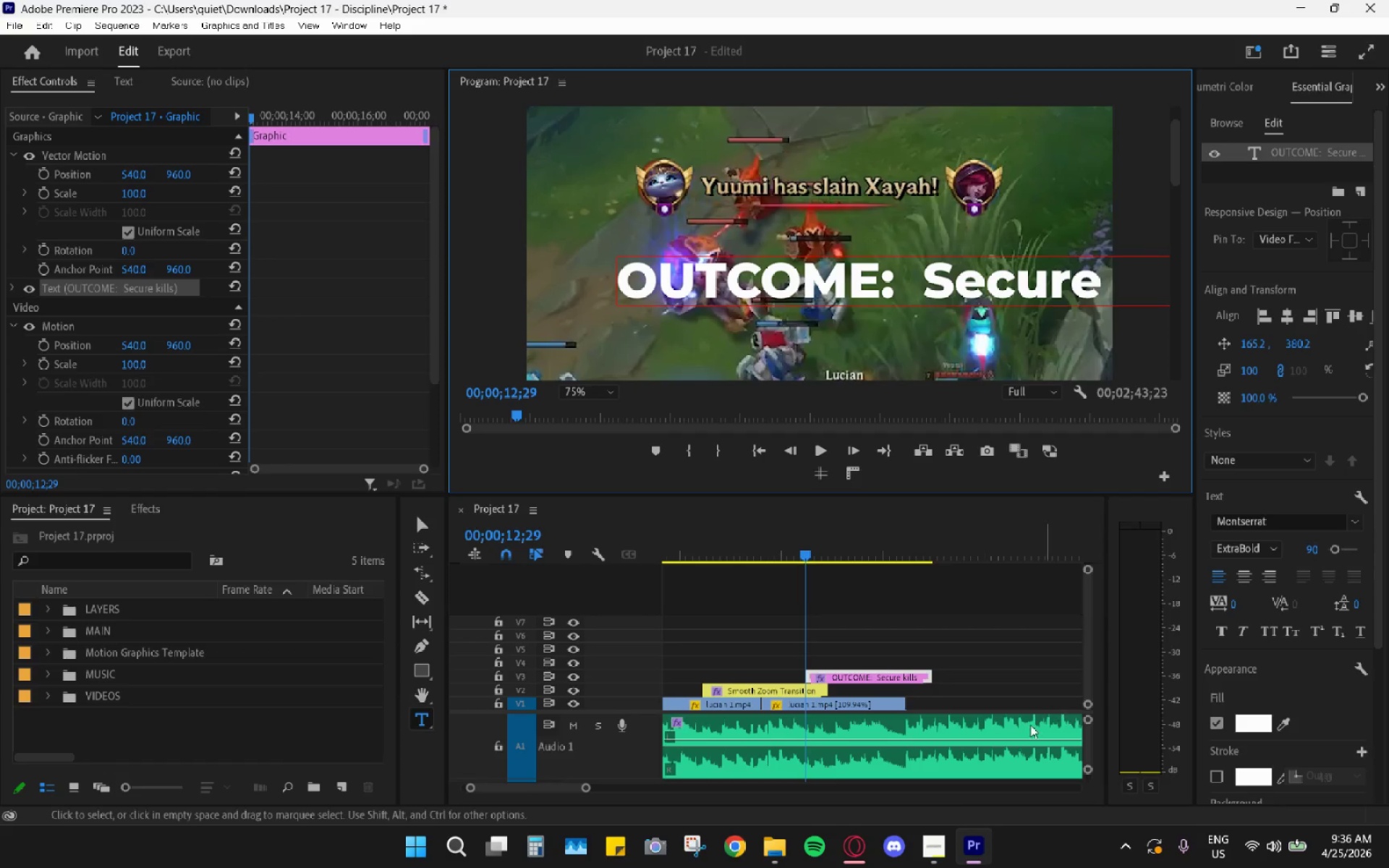 
left_click([944, 857])